 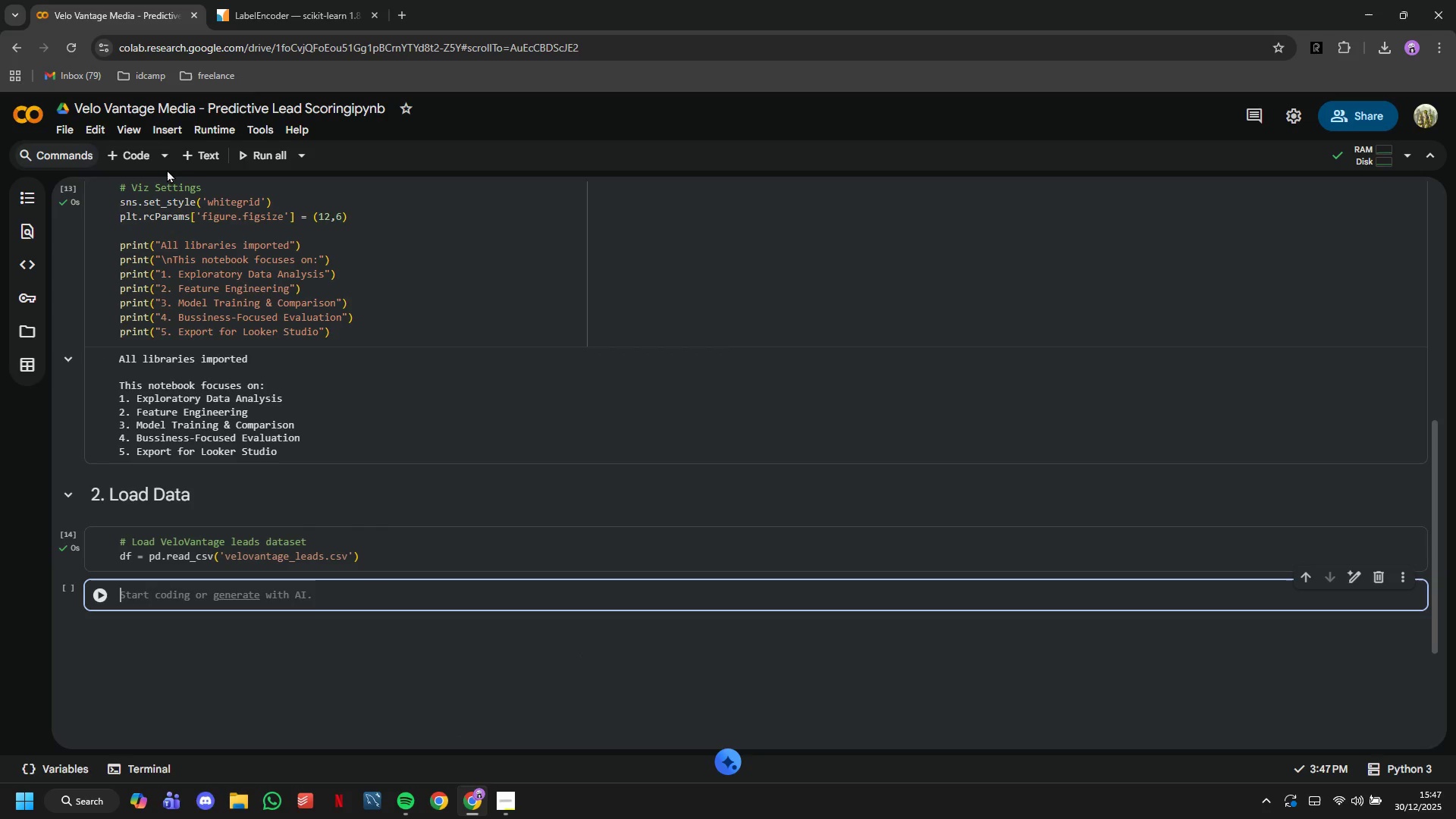 
type(print(f"Dataset shape: {df.shape[0)
 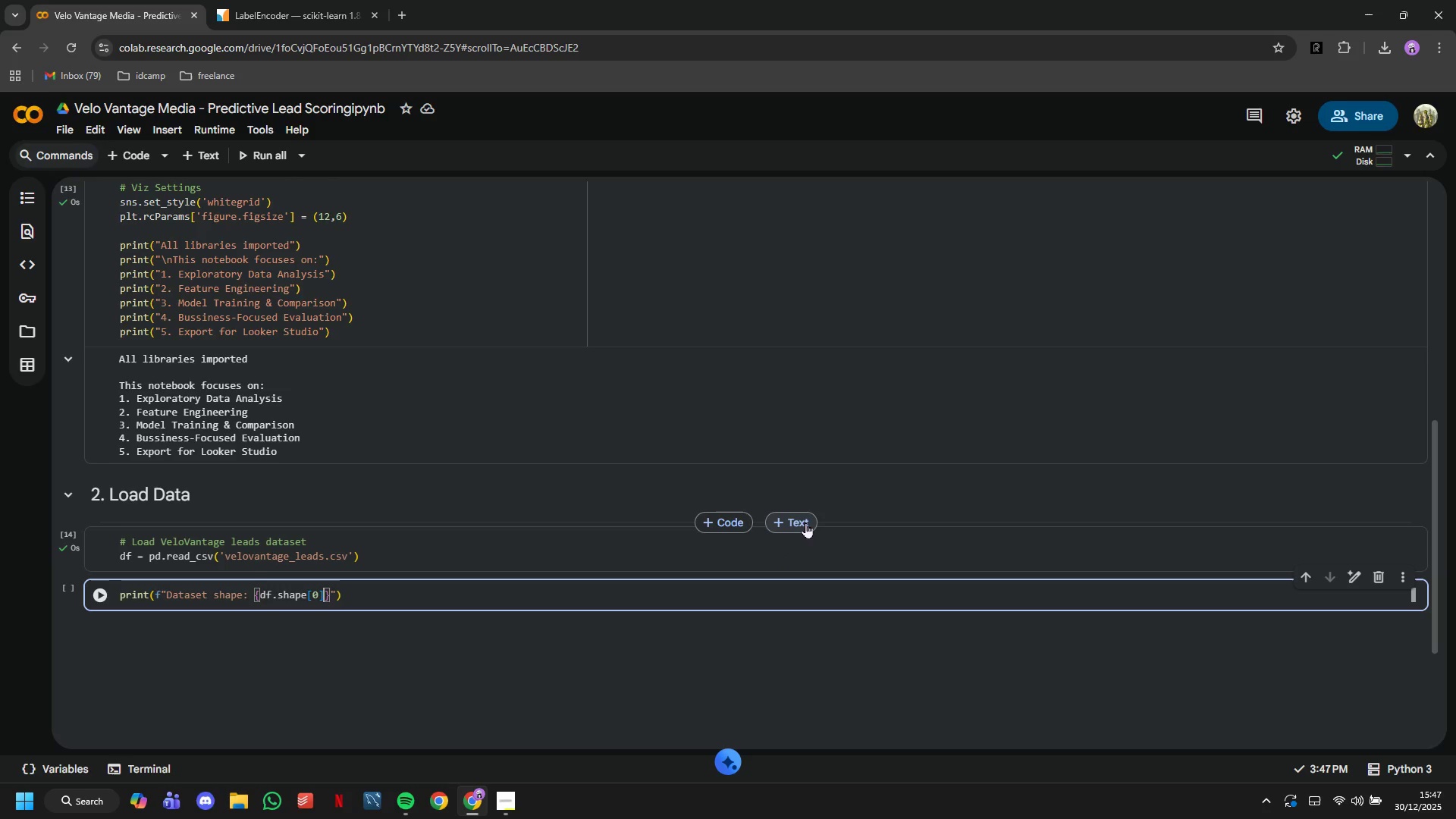 
 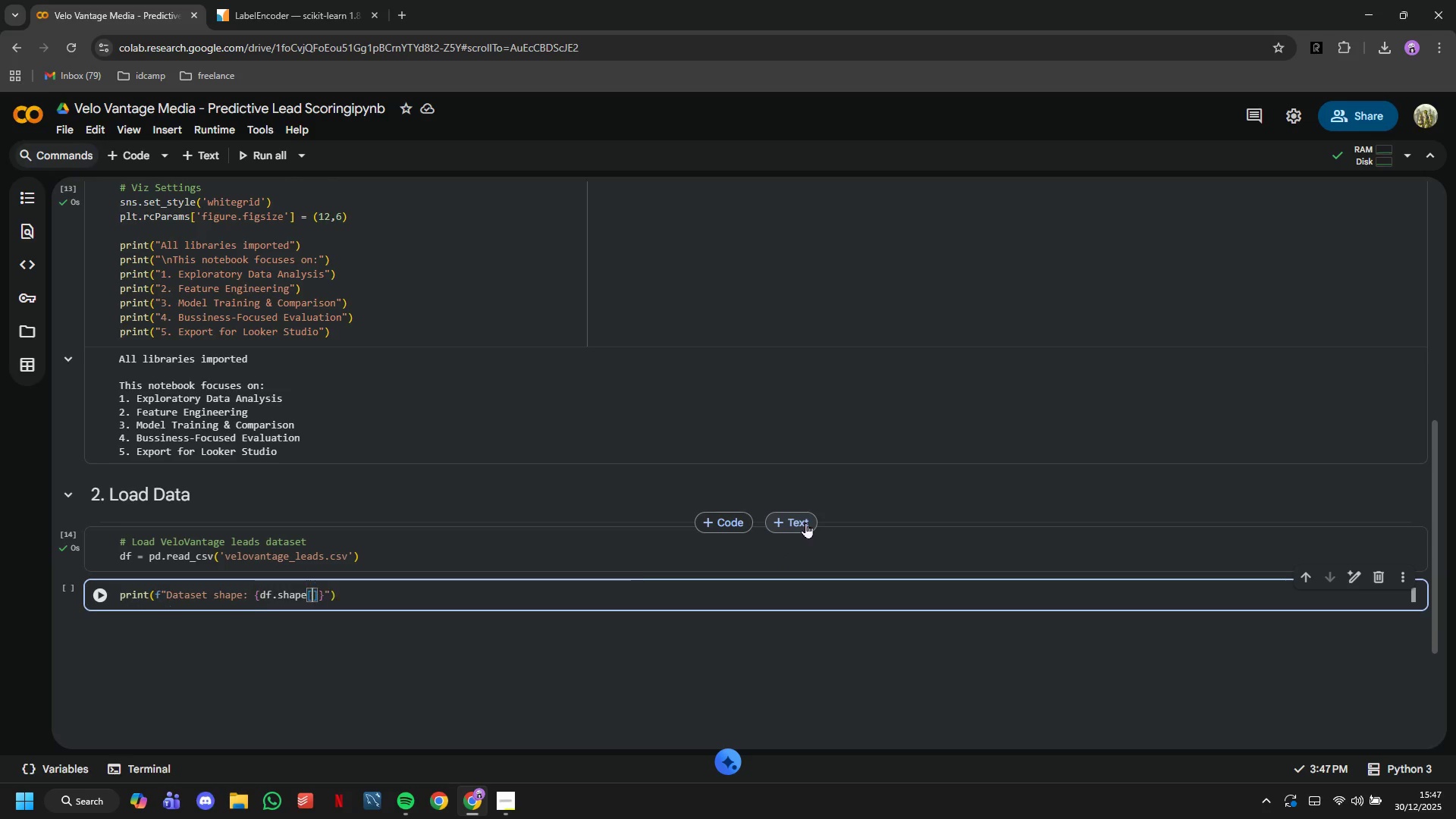 
key(ArrowRight)
 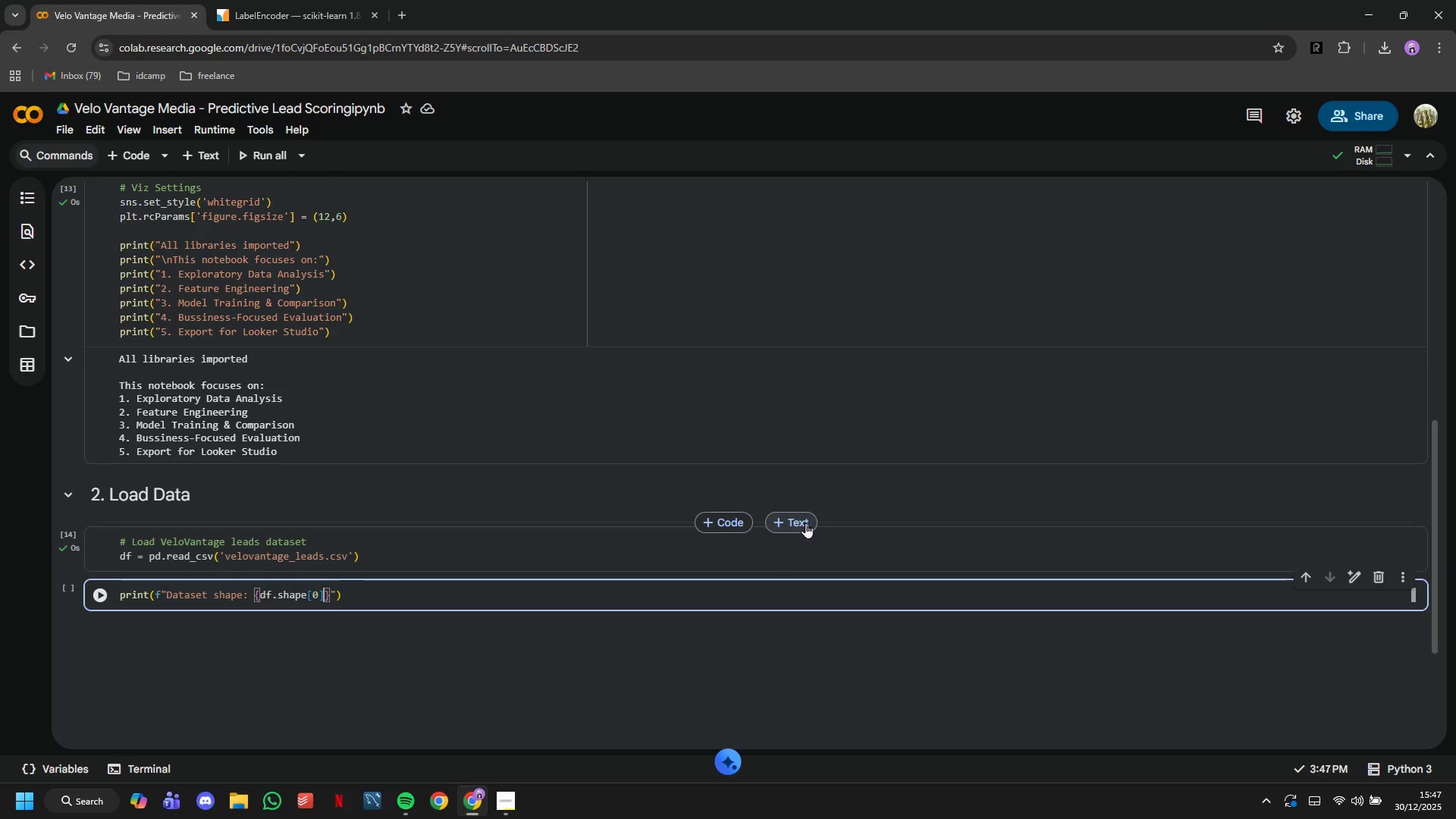 
key(Shift+Semicolon)
 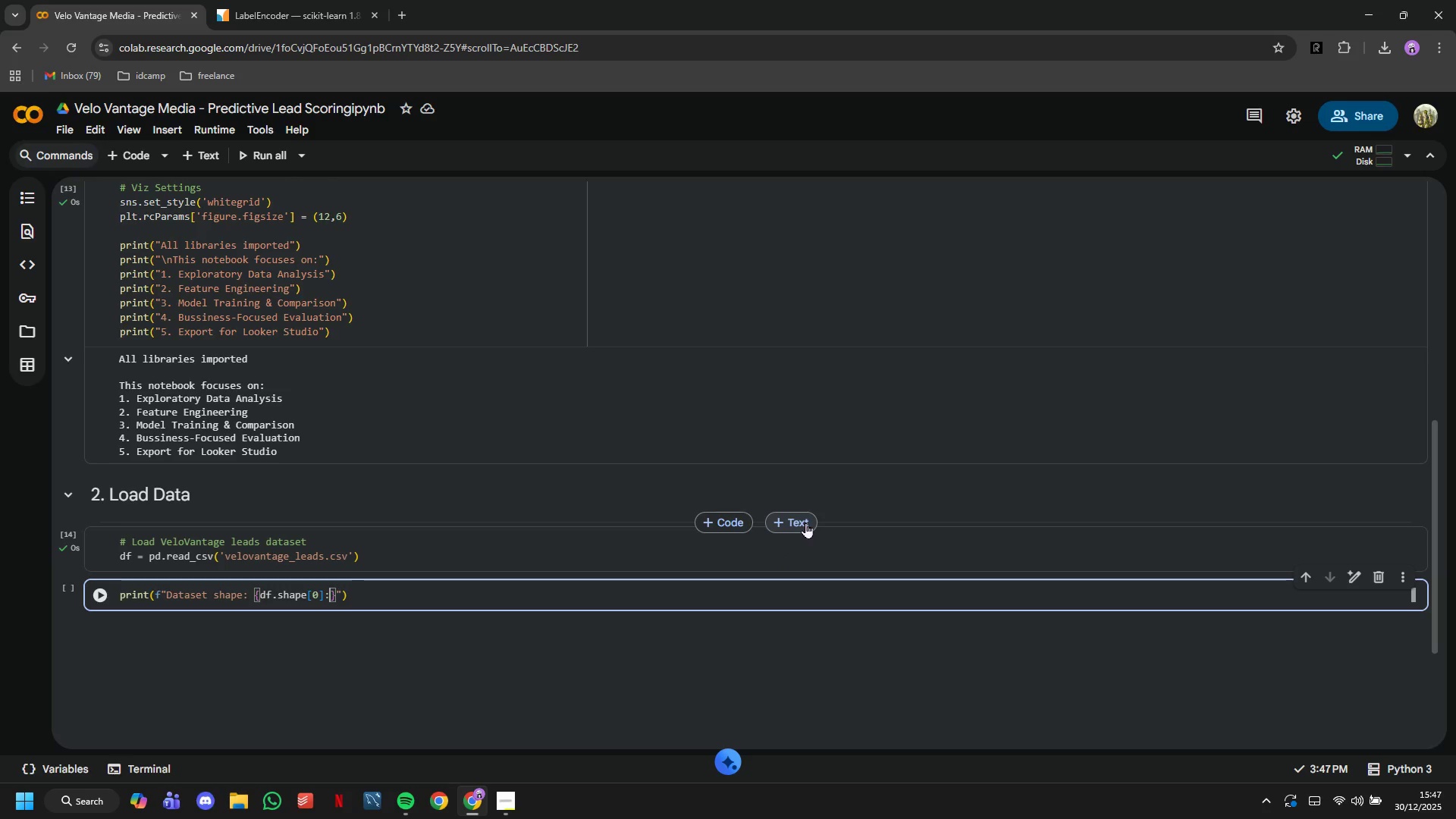 
key(Comma)
 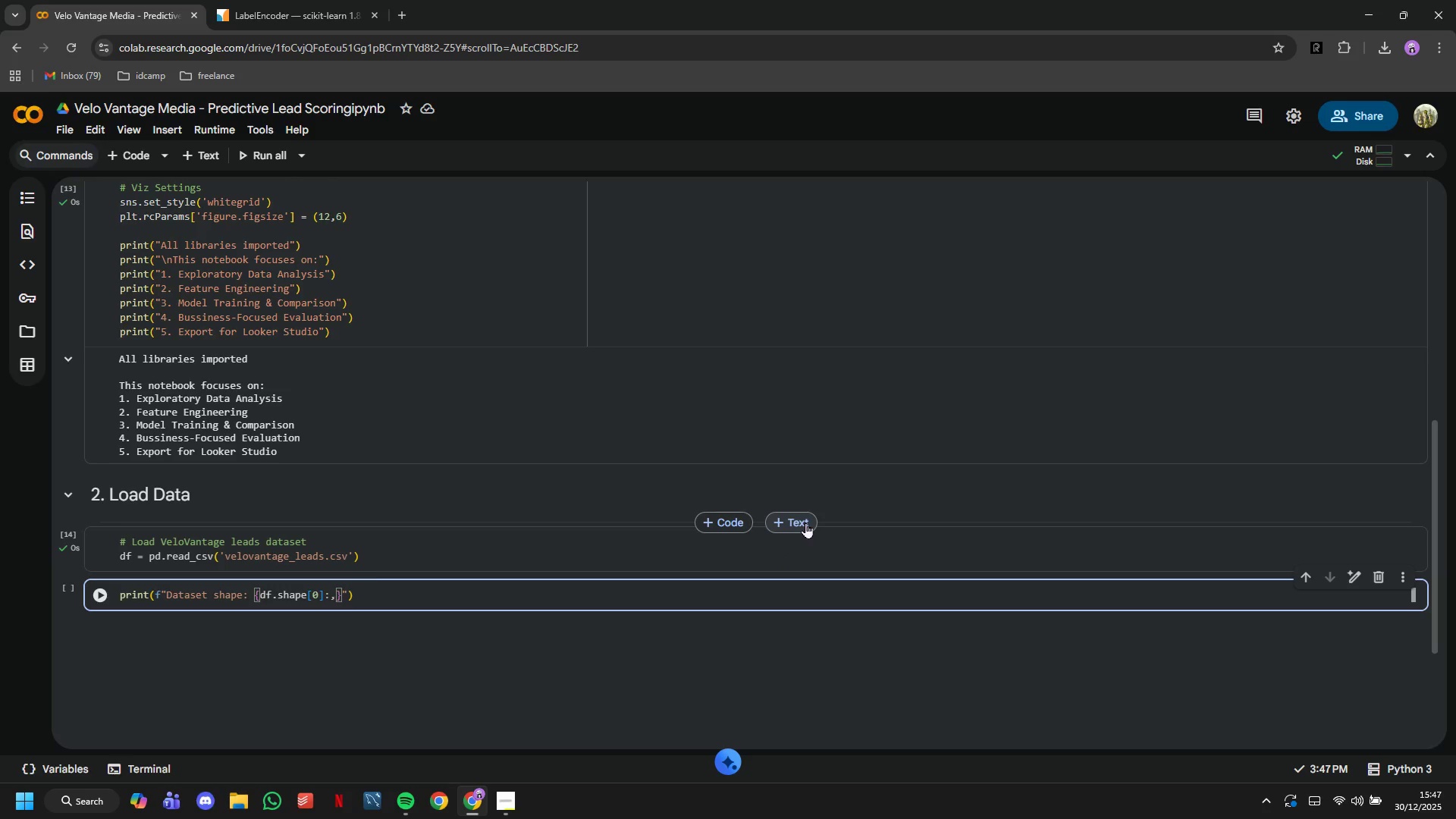 
key(ArrowRight)
 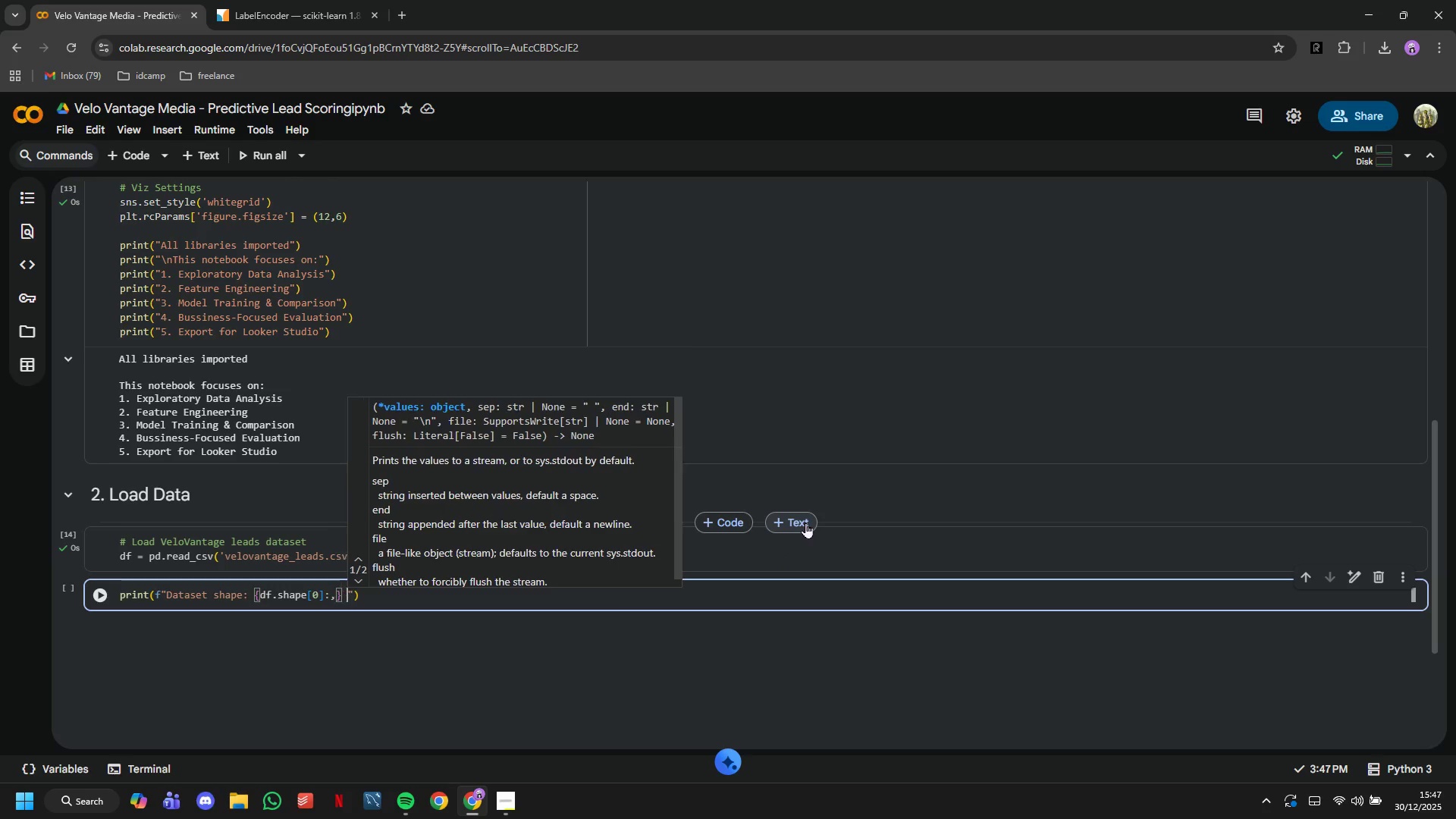 
type( leads x {df.shape[1)
 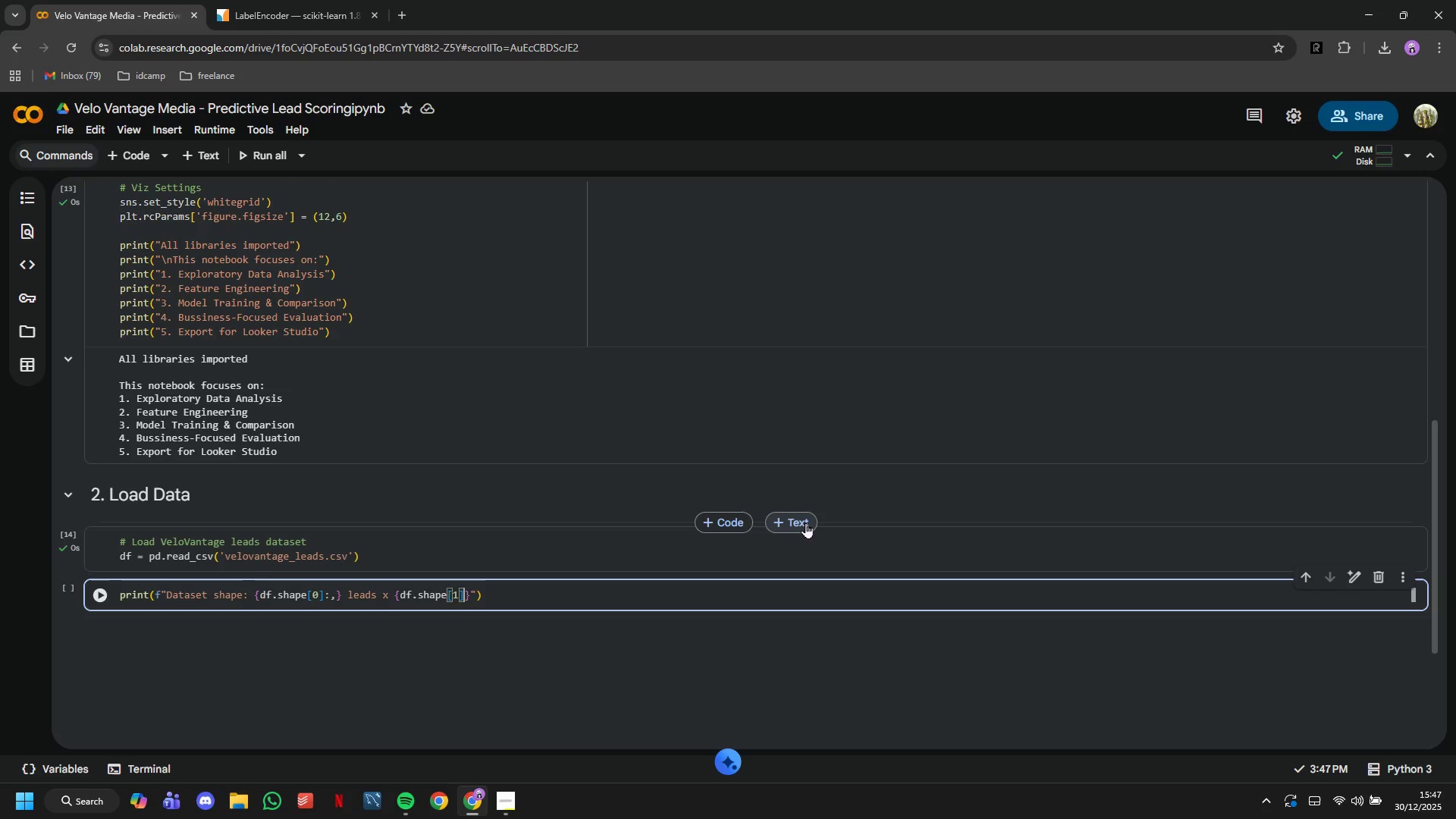 
 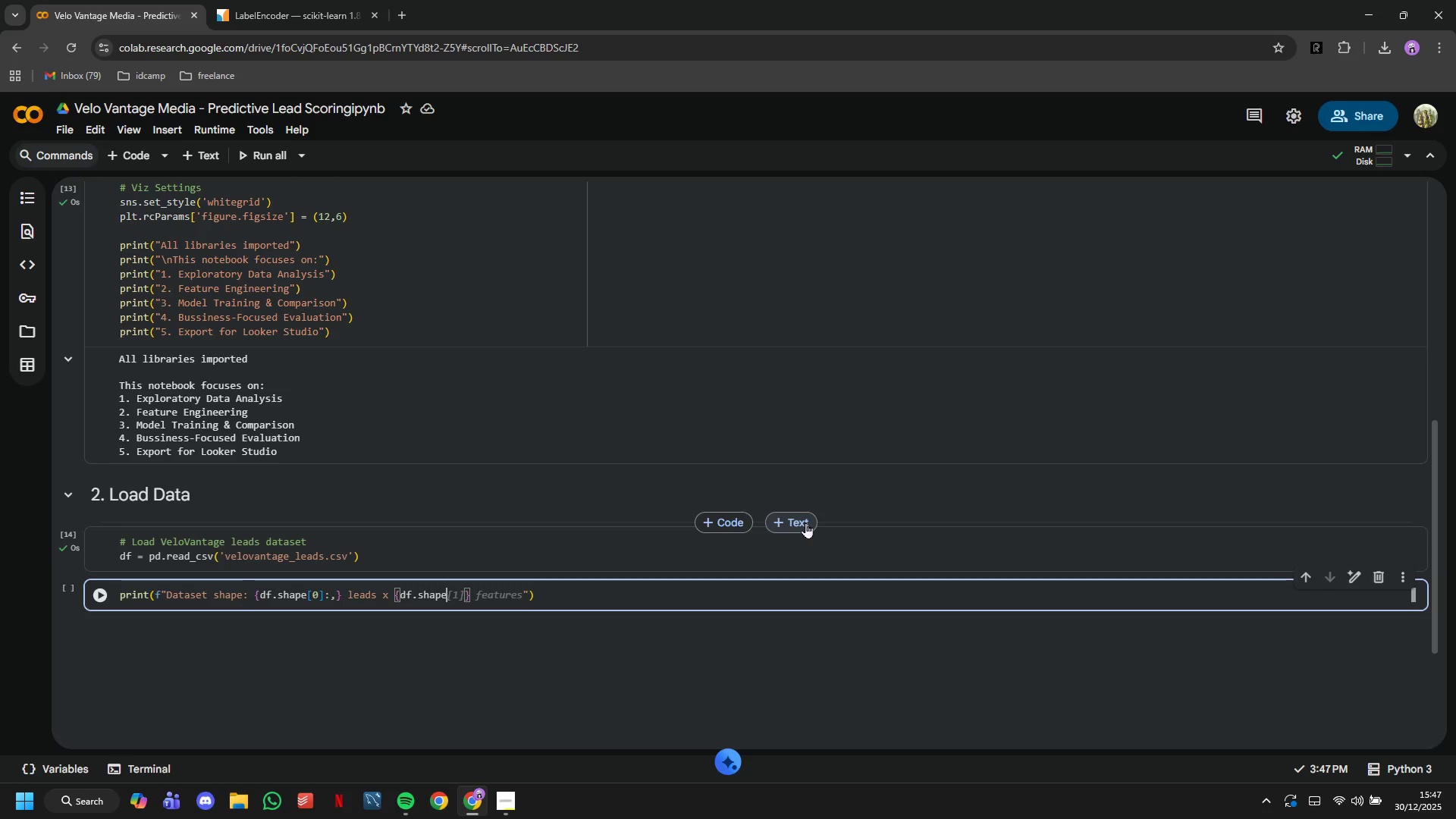 
key(ArrowRight)
 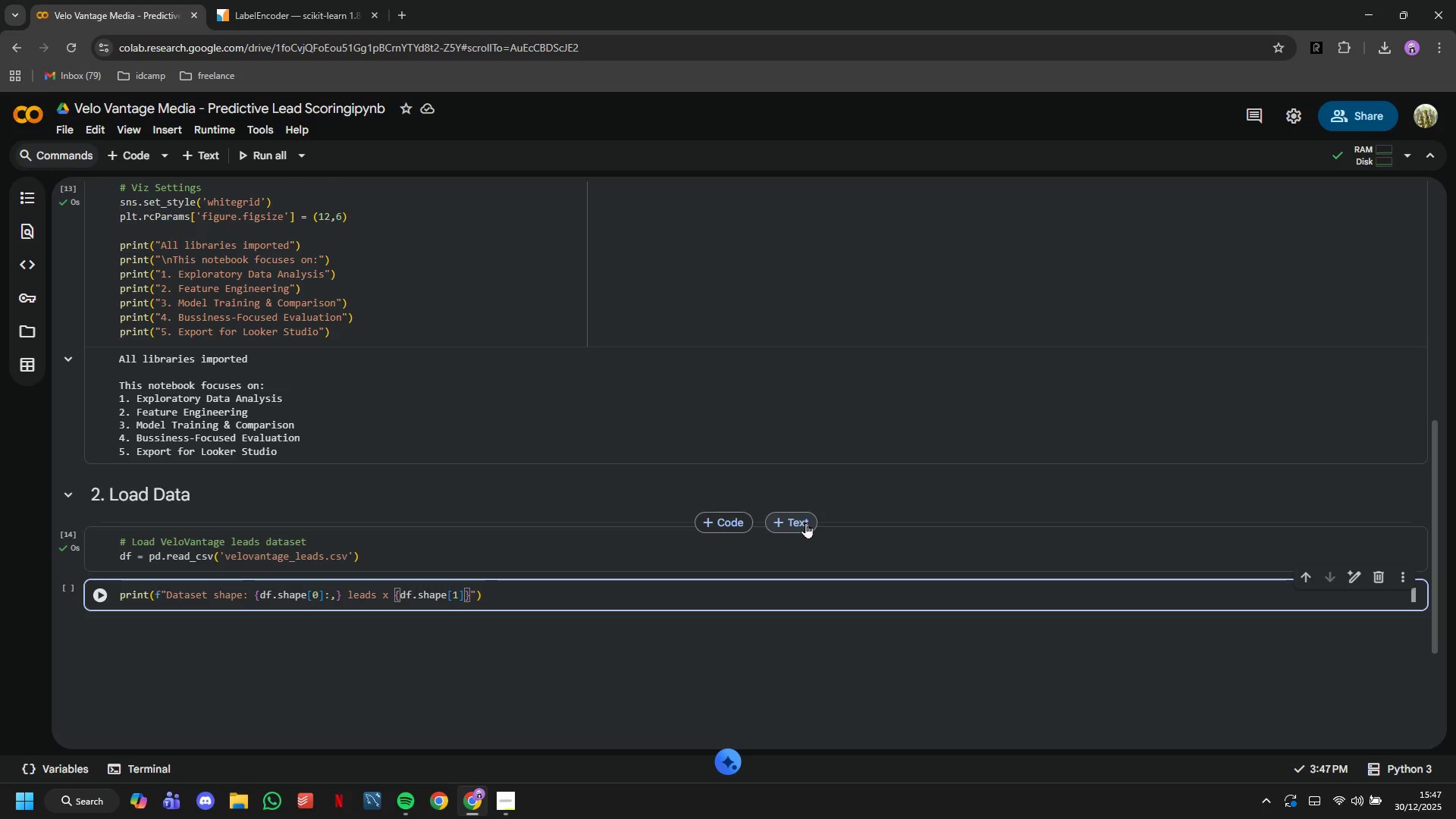 
key(ArrowRight)
 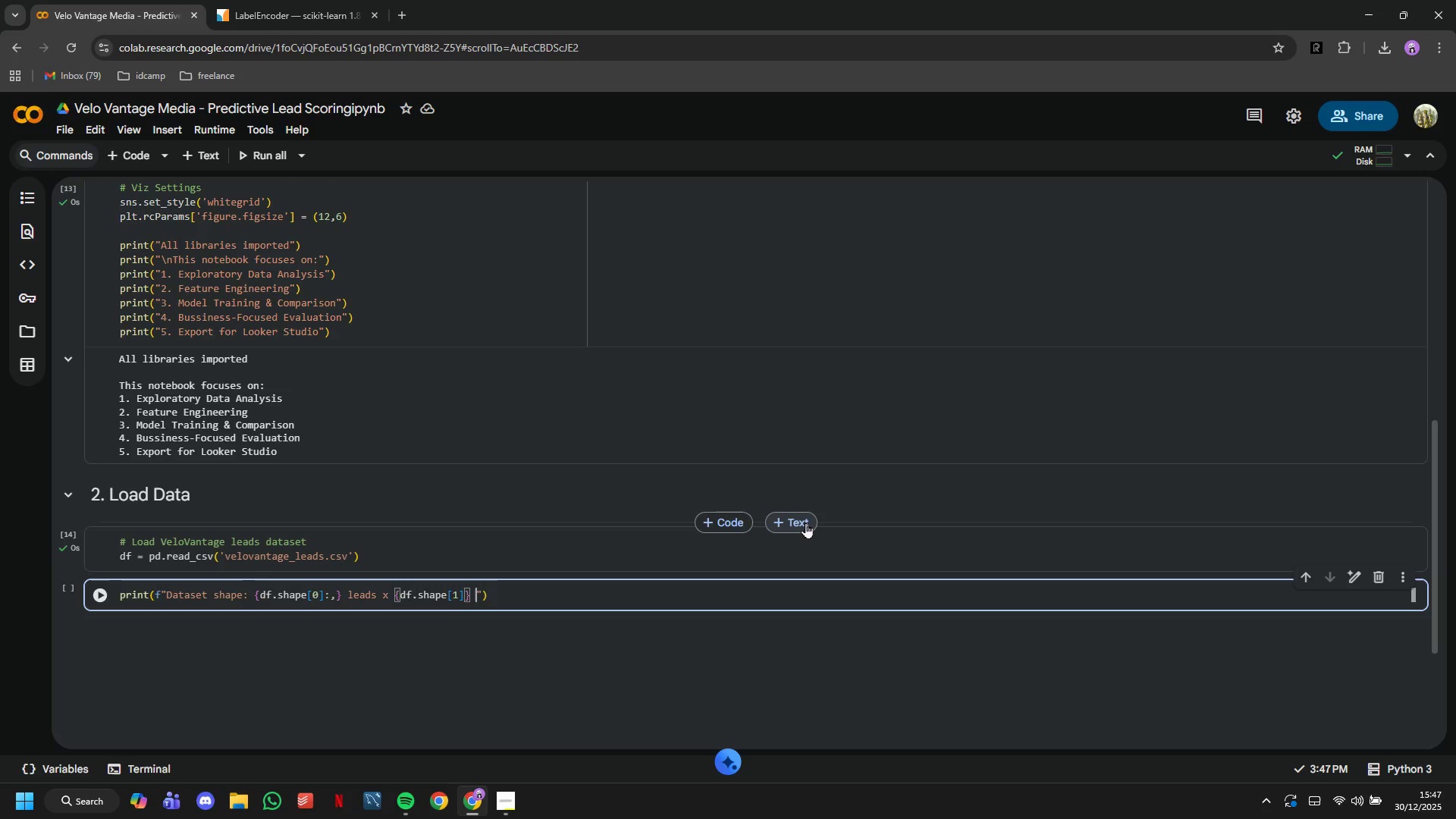 
type( features)
 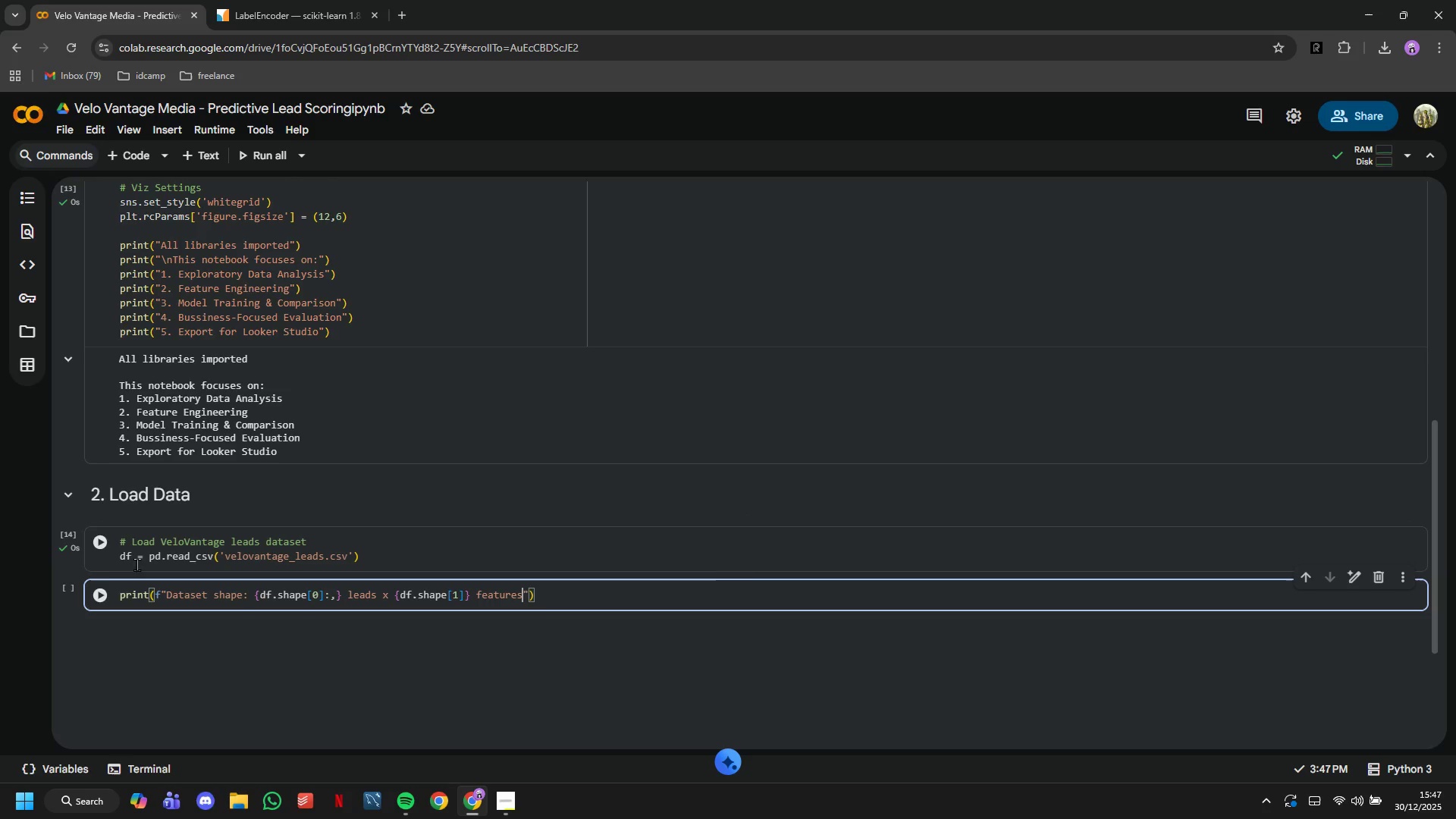 
left_click([102, 582])
 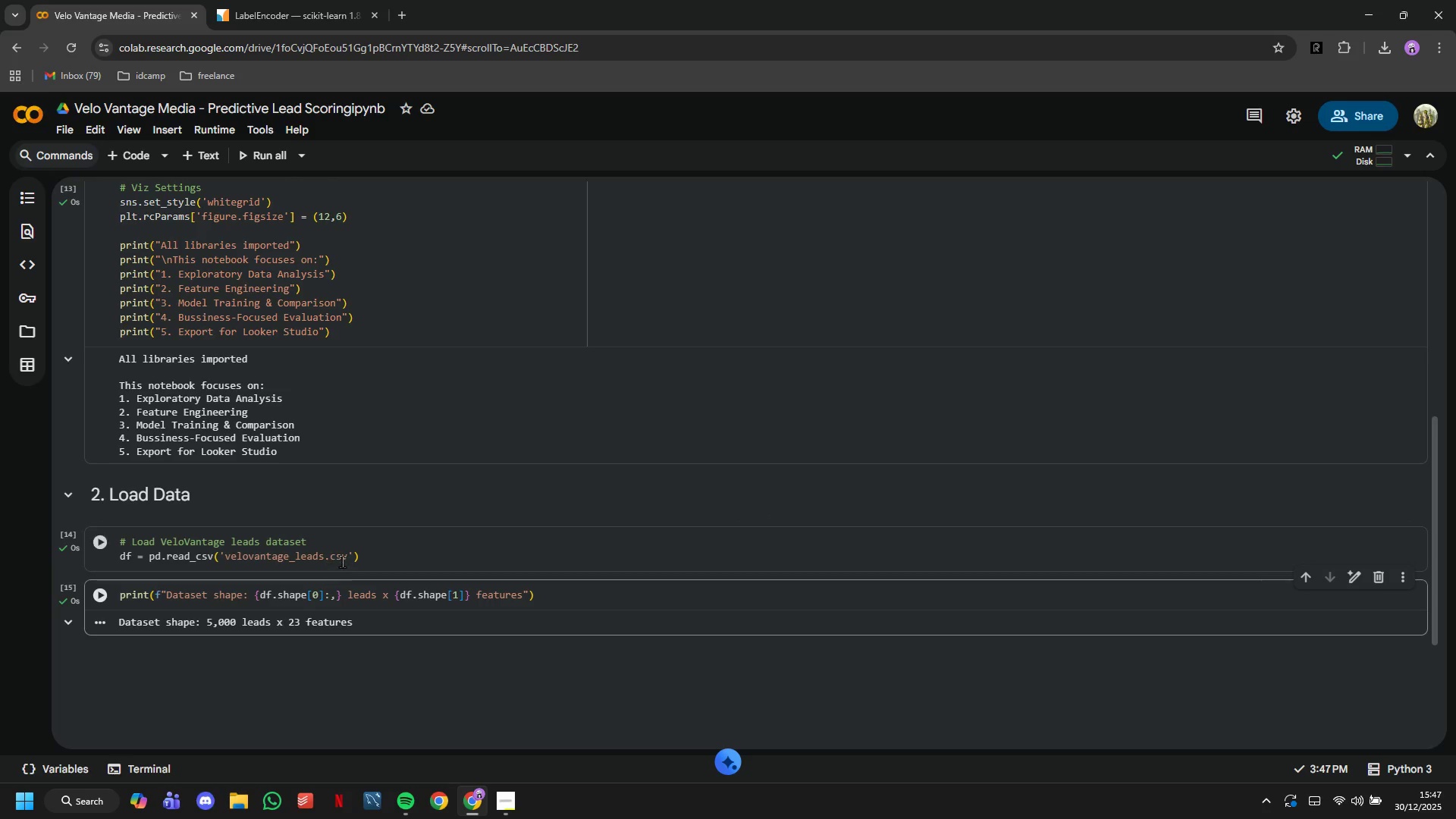 
scroll: coordinate [343, 560], scroll_direction: down, amount: 2.0
 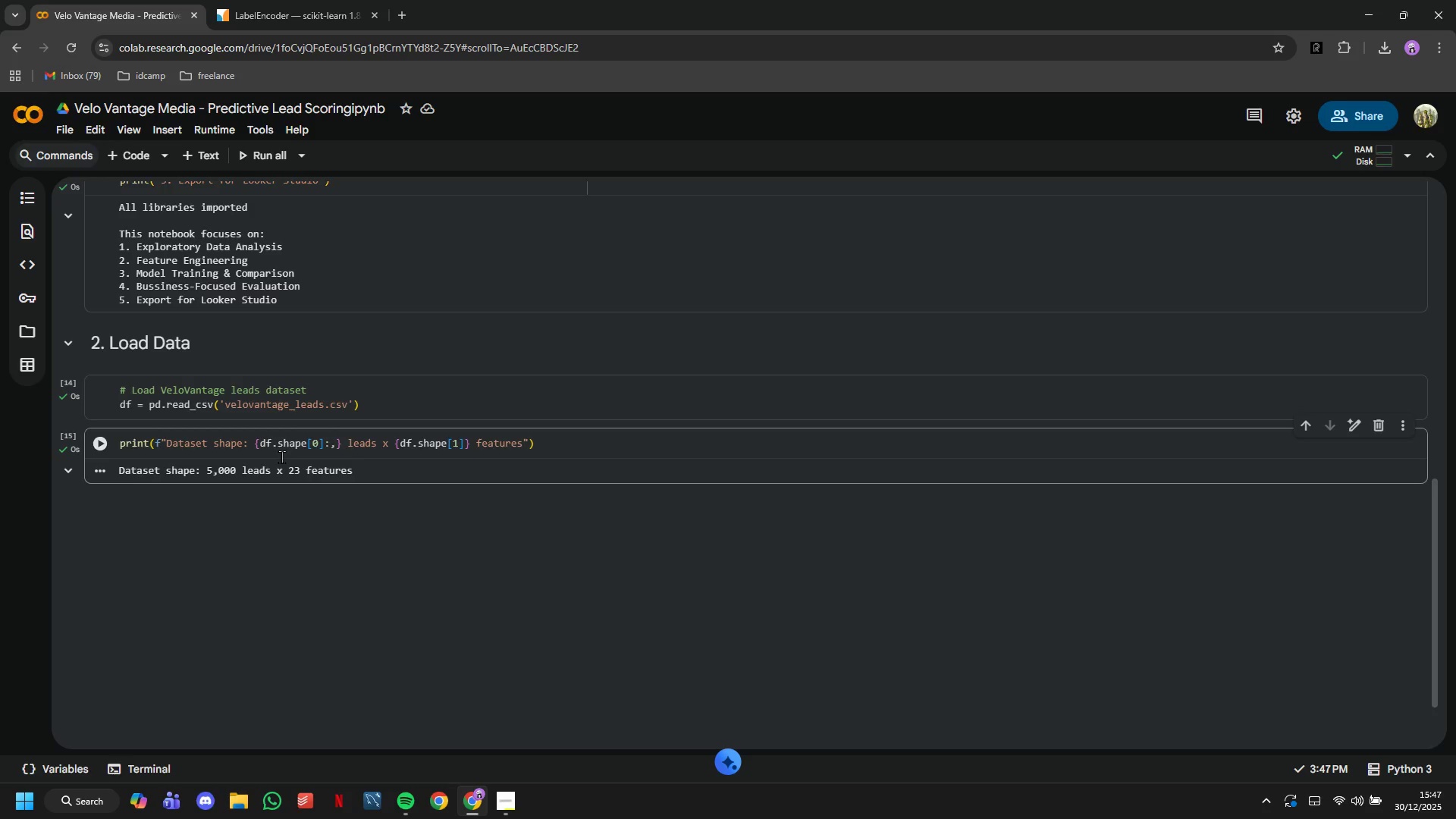 
wait(6.58)
 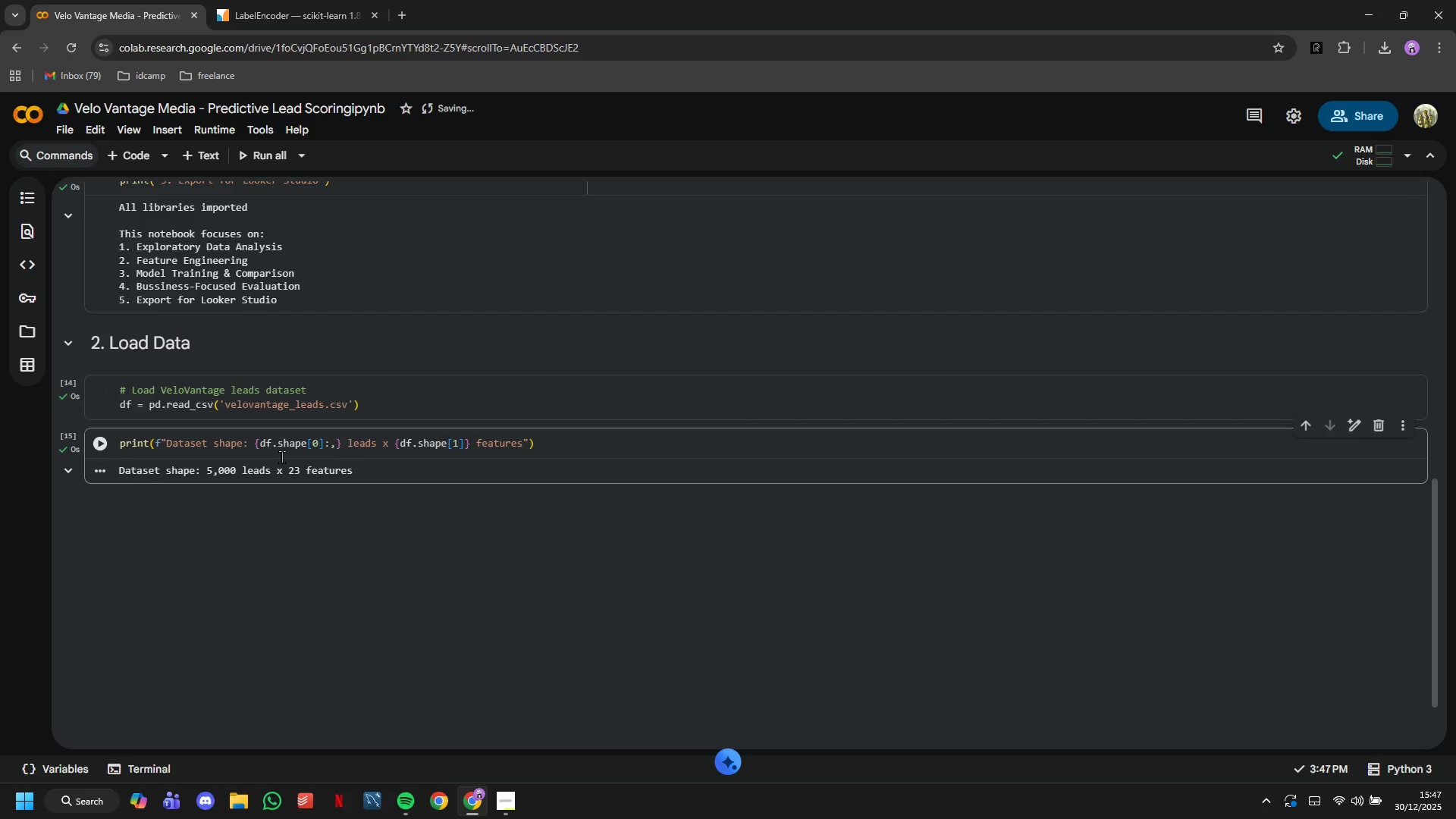 
left_click([148, 168])
 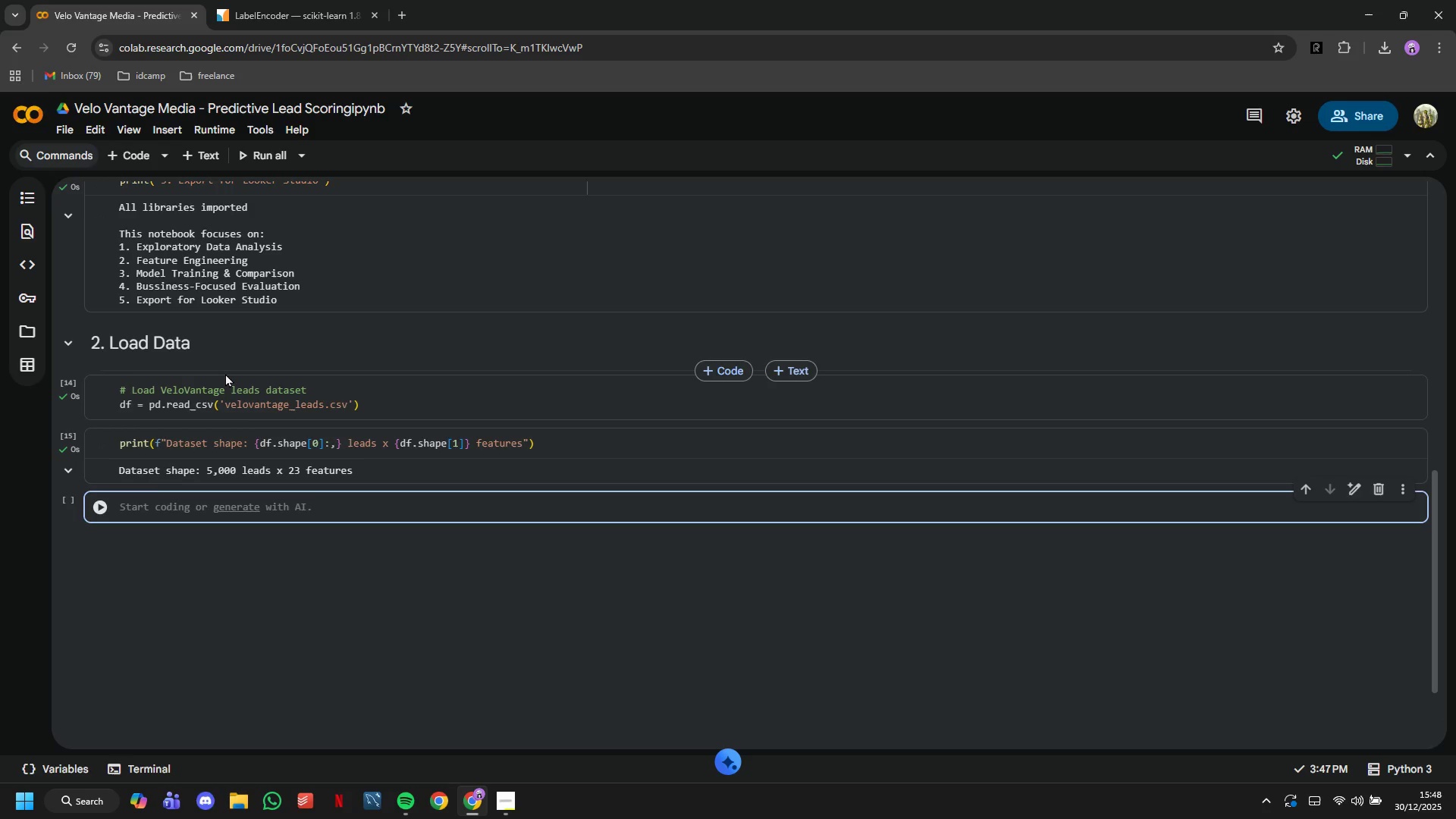 
type(print("First 5 leads: )
 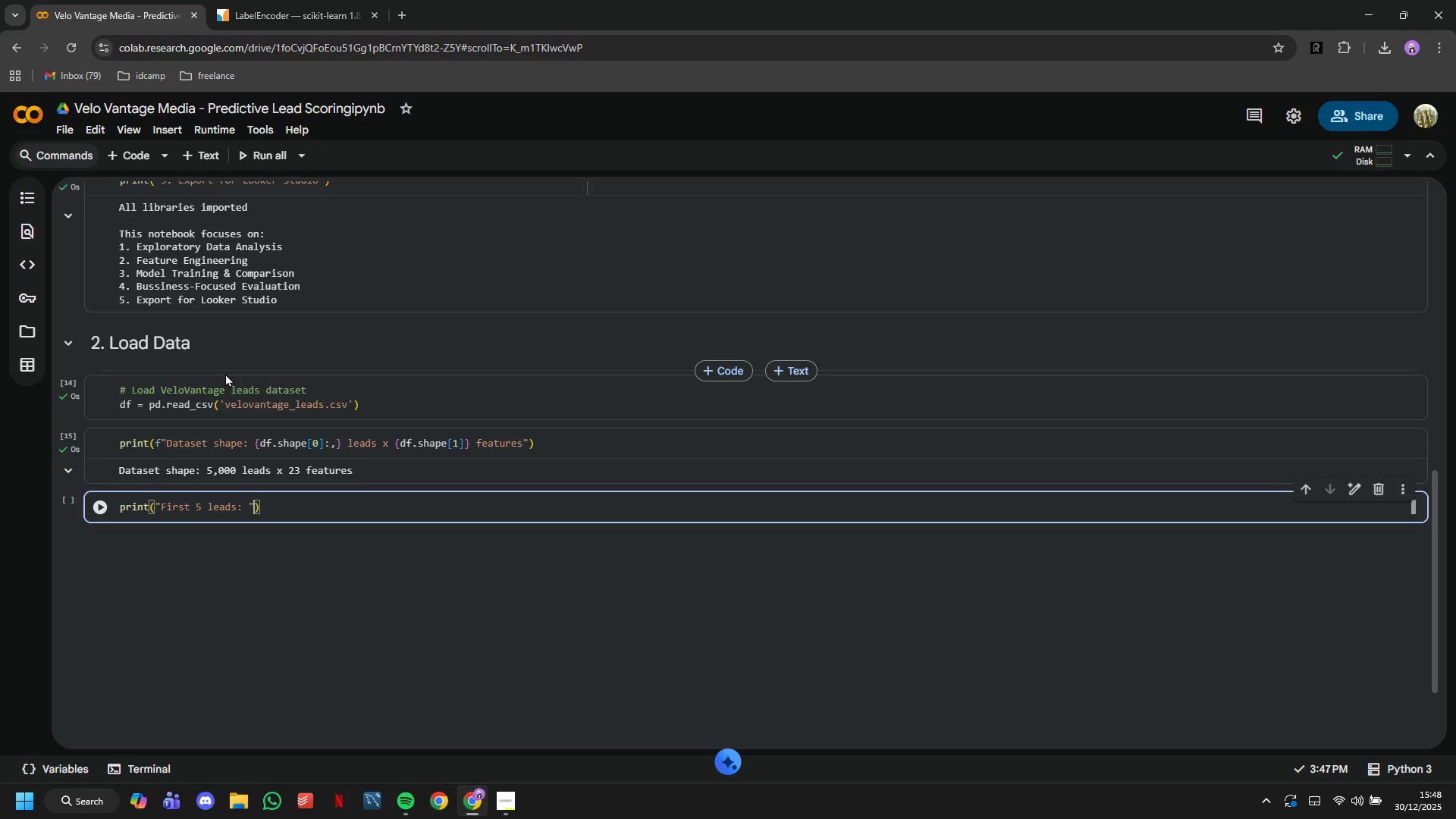 
 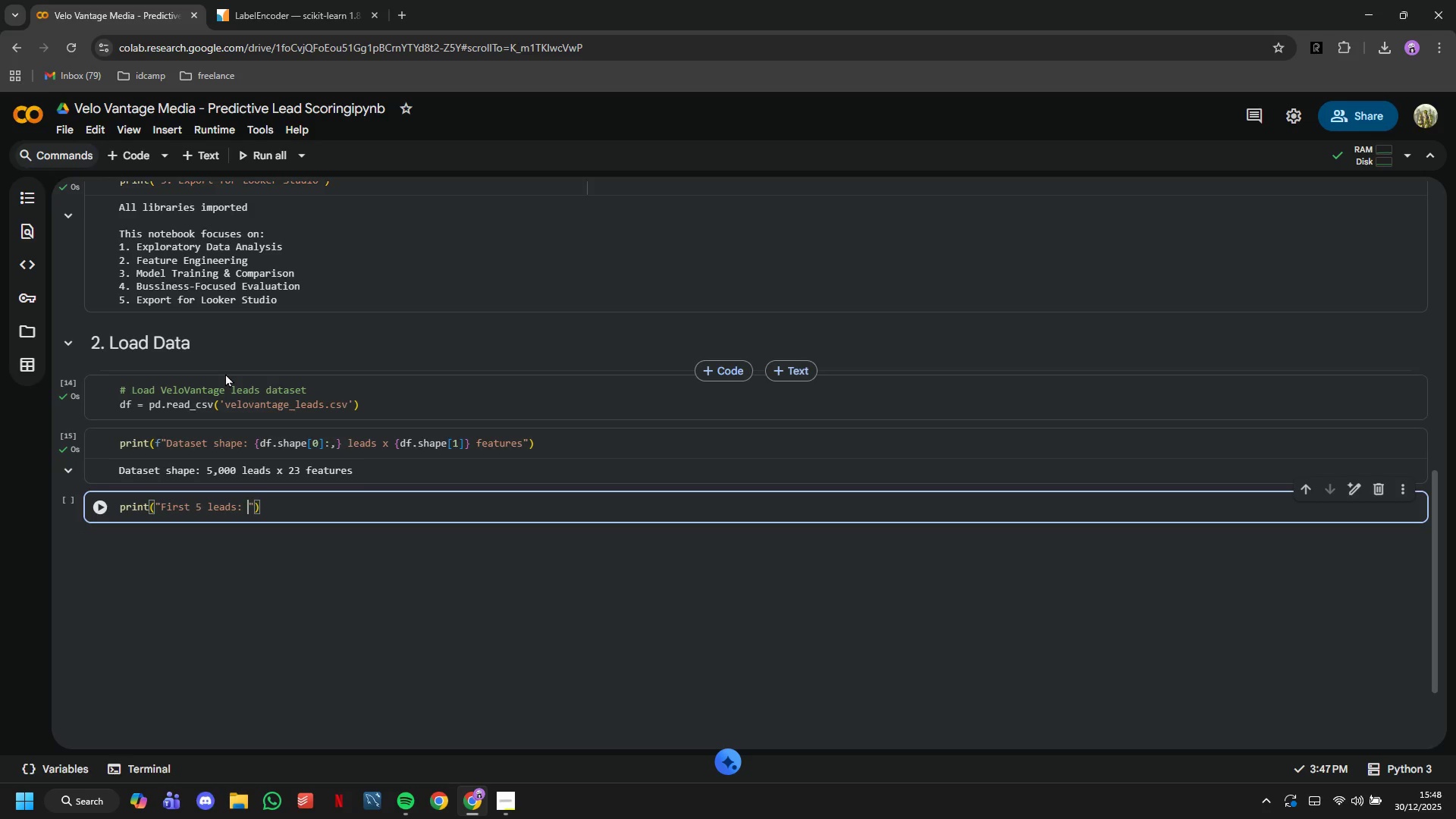 
key(ArrowRight)
 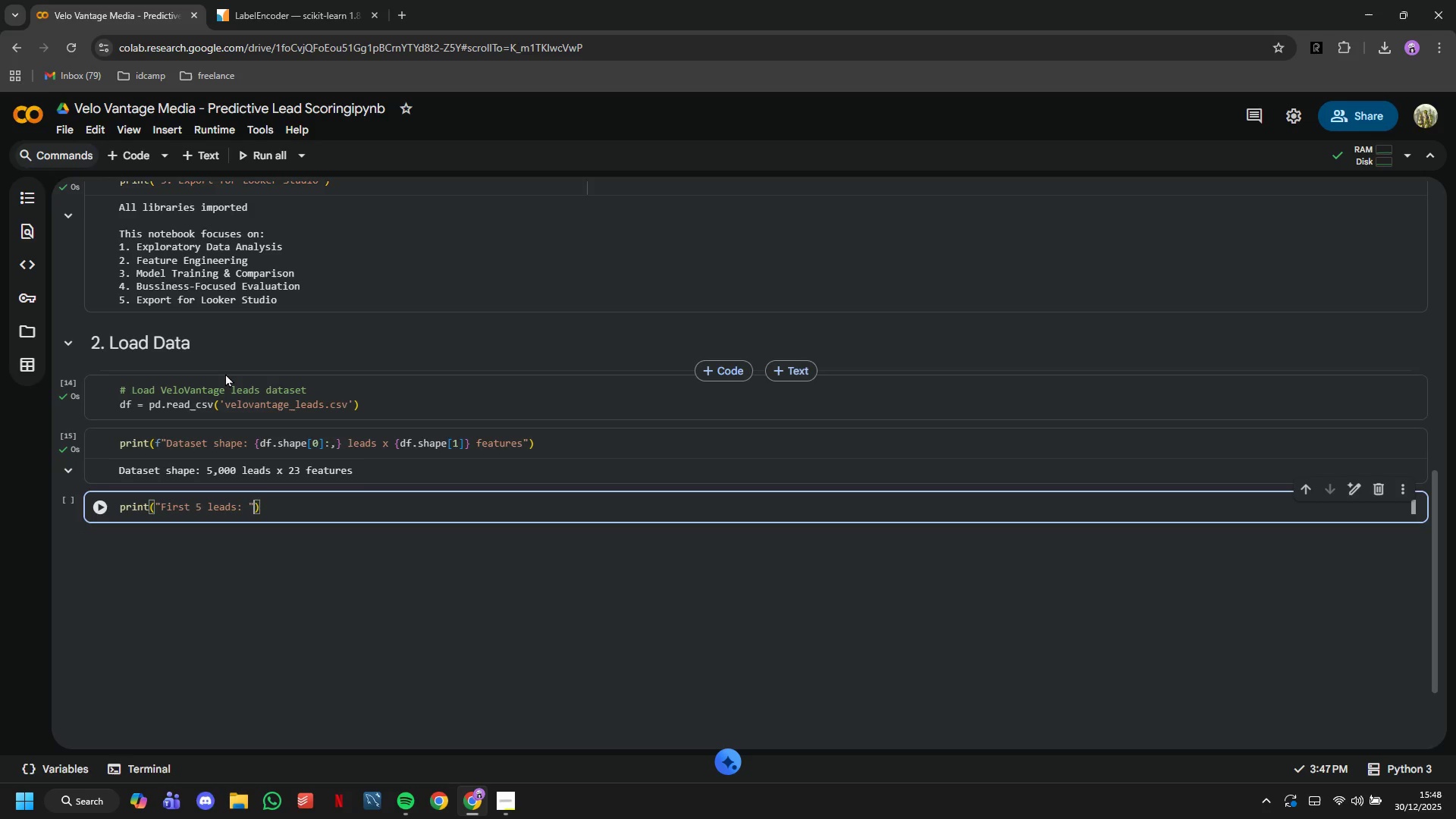 
key(ArrowRight)
 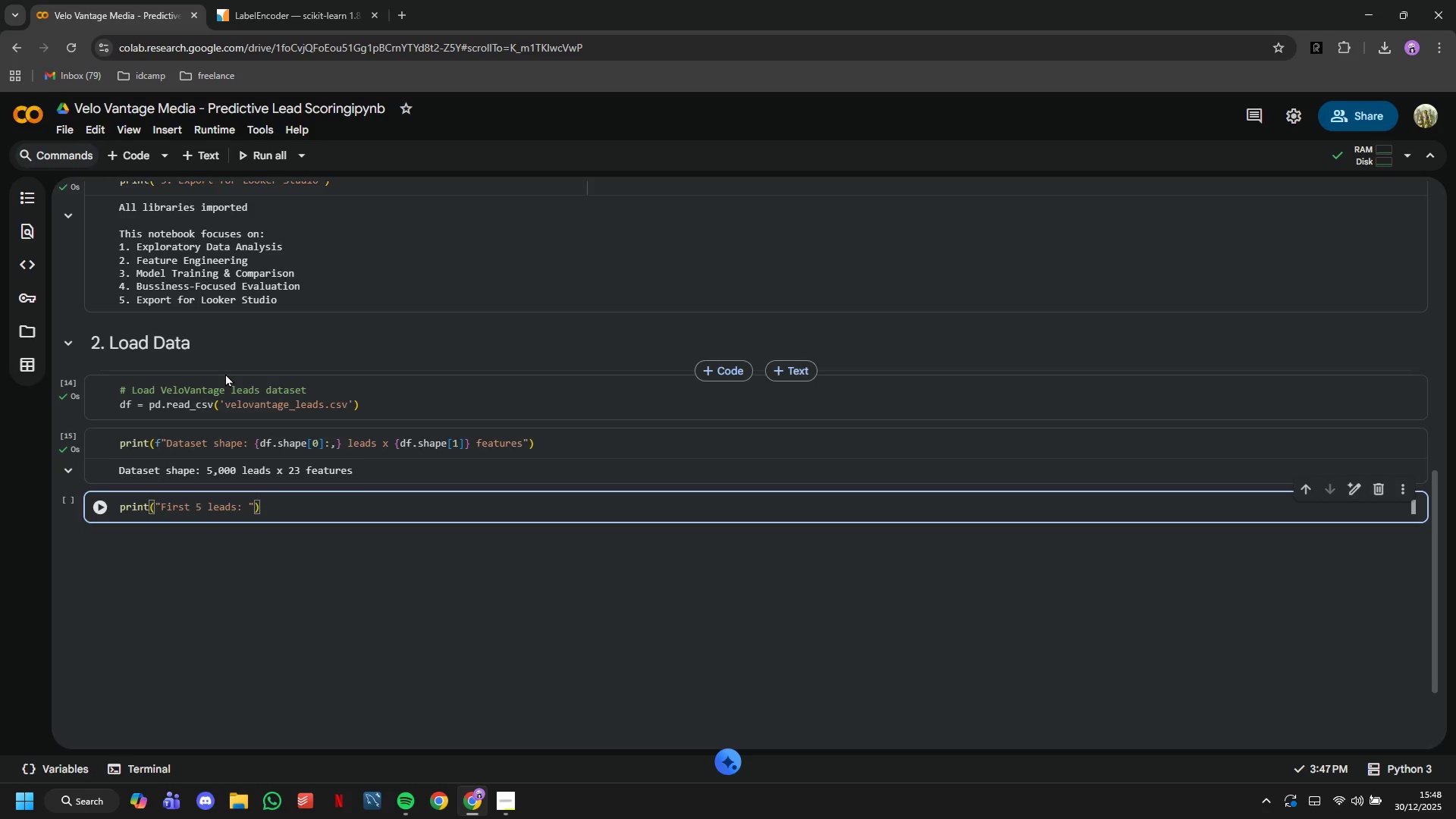 
key(Enter)
 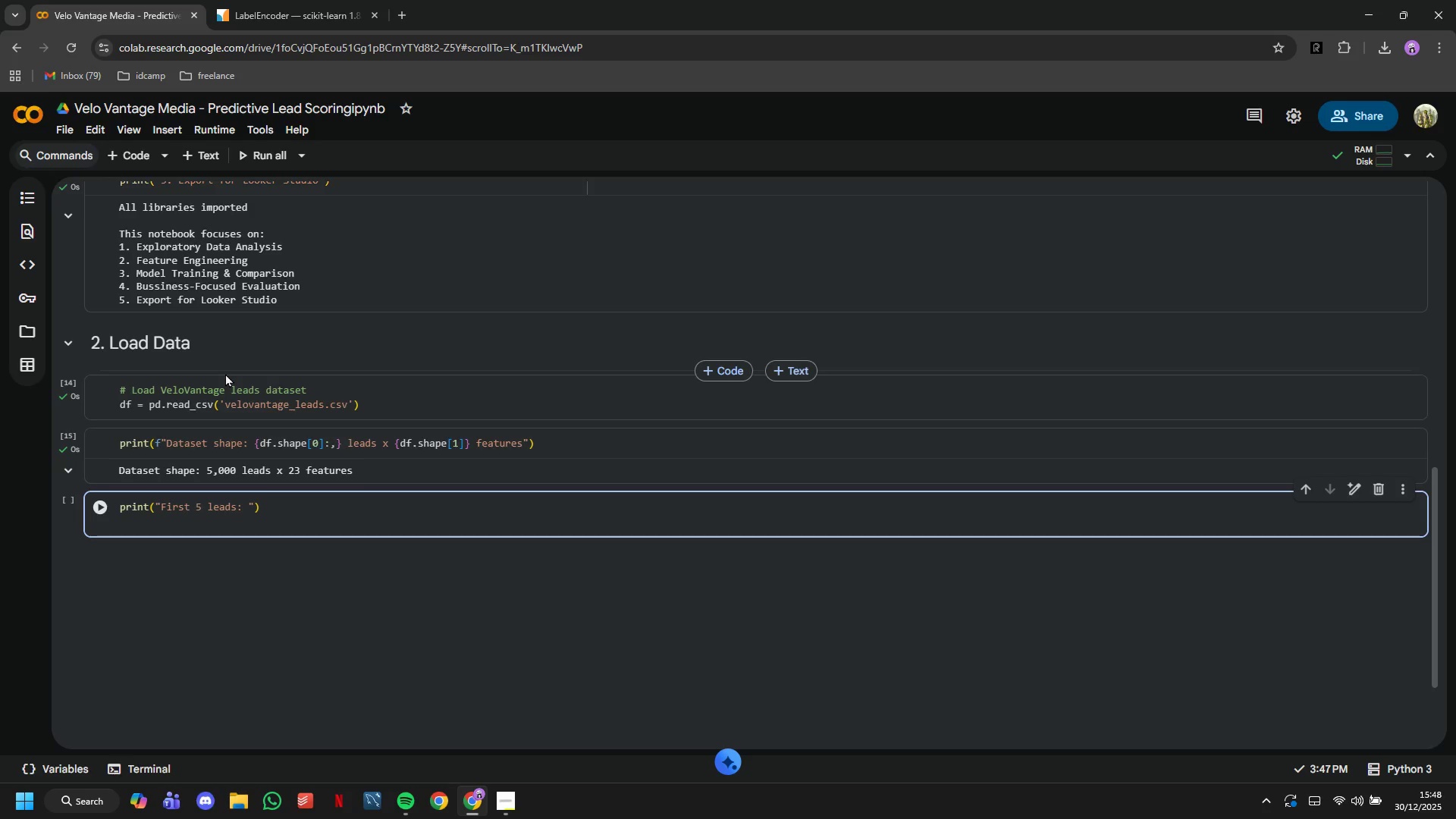 
type(fisplay(df.head()
 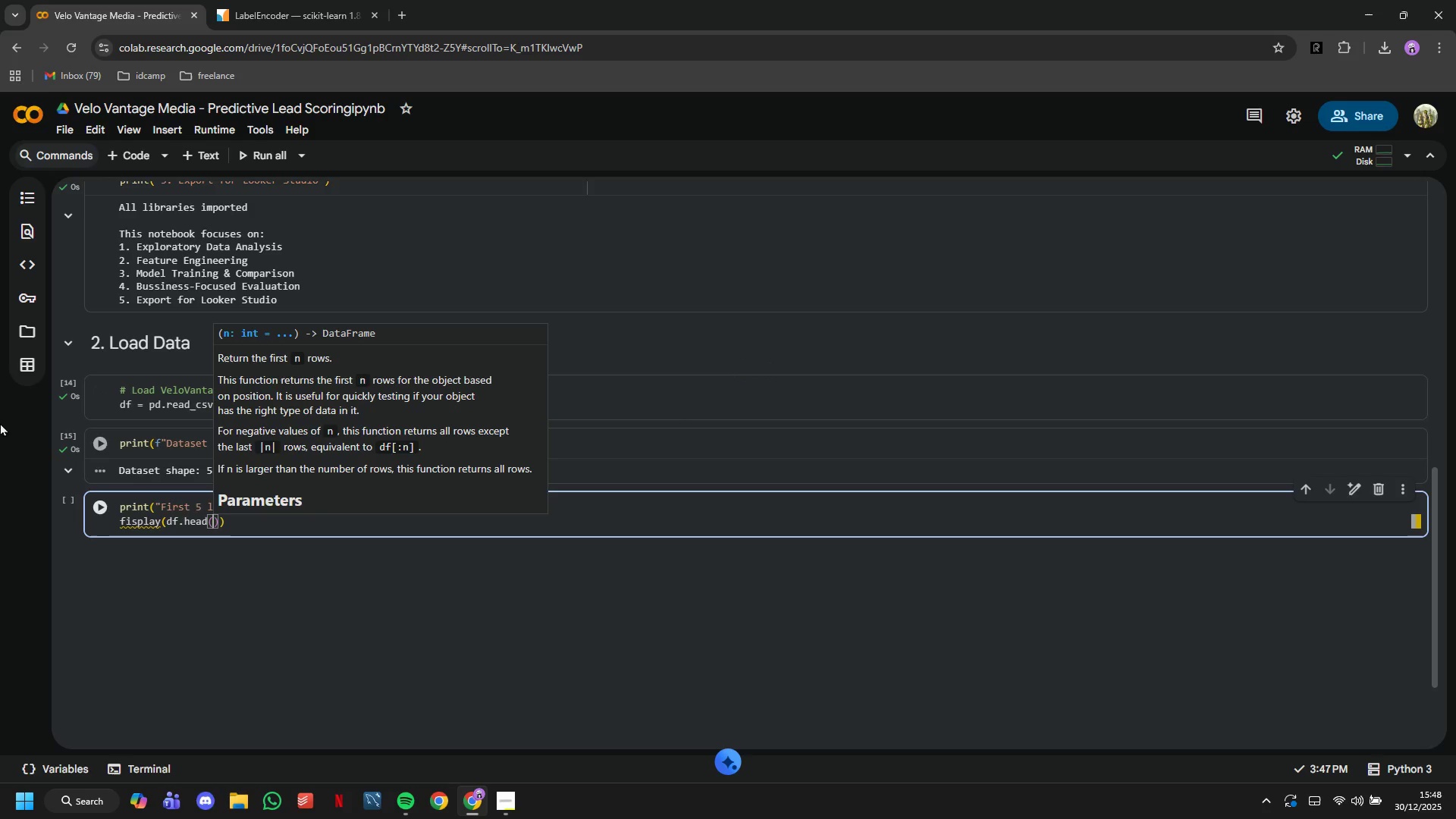 
left_click([93, 502])
 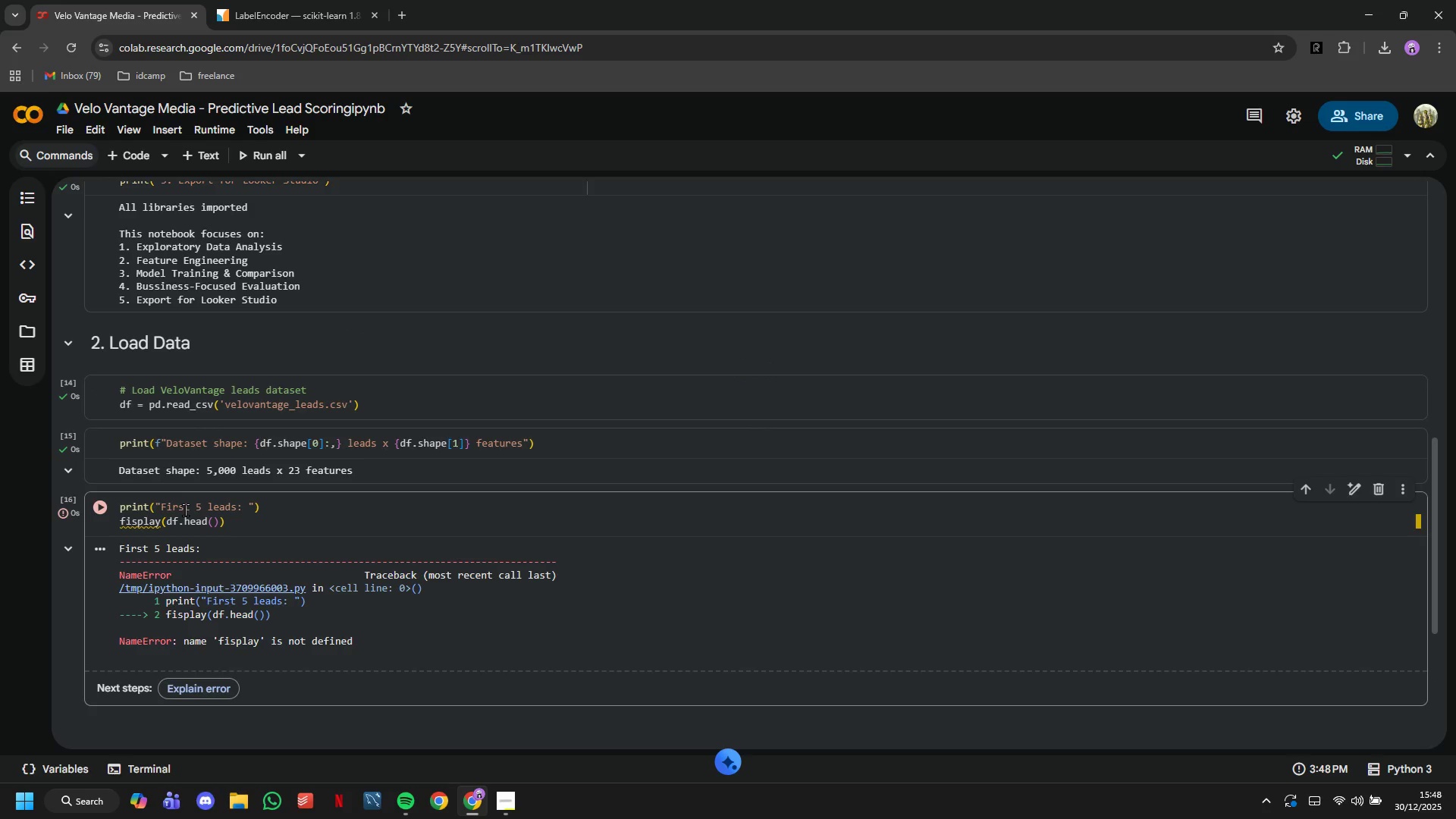 
left_click([123, 519])
 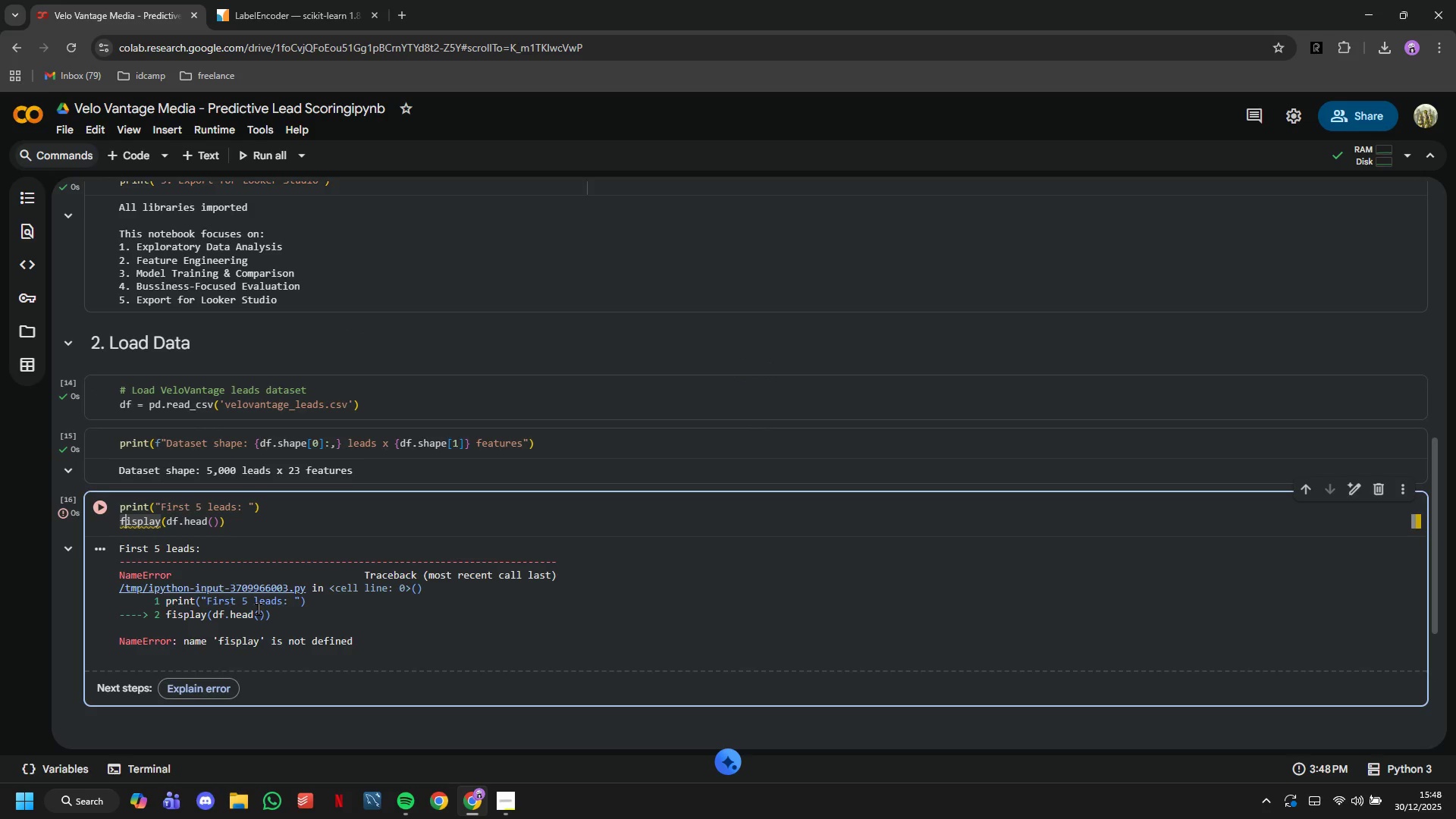 
key(Backspace)
 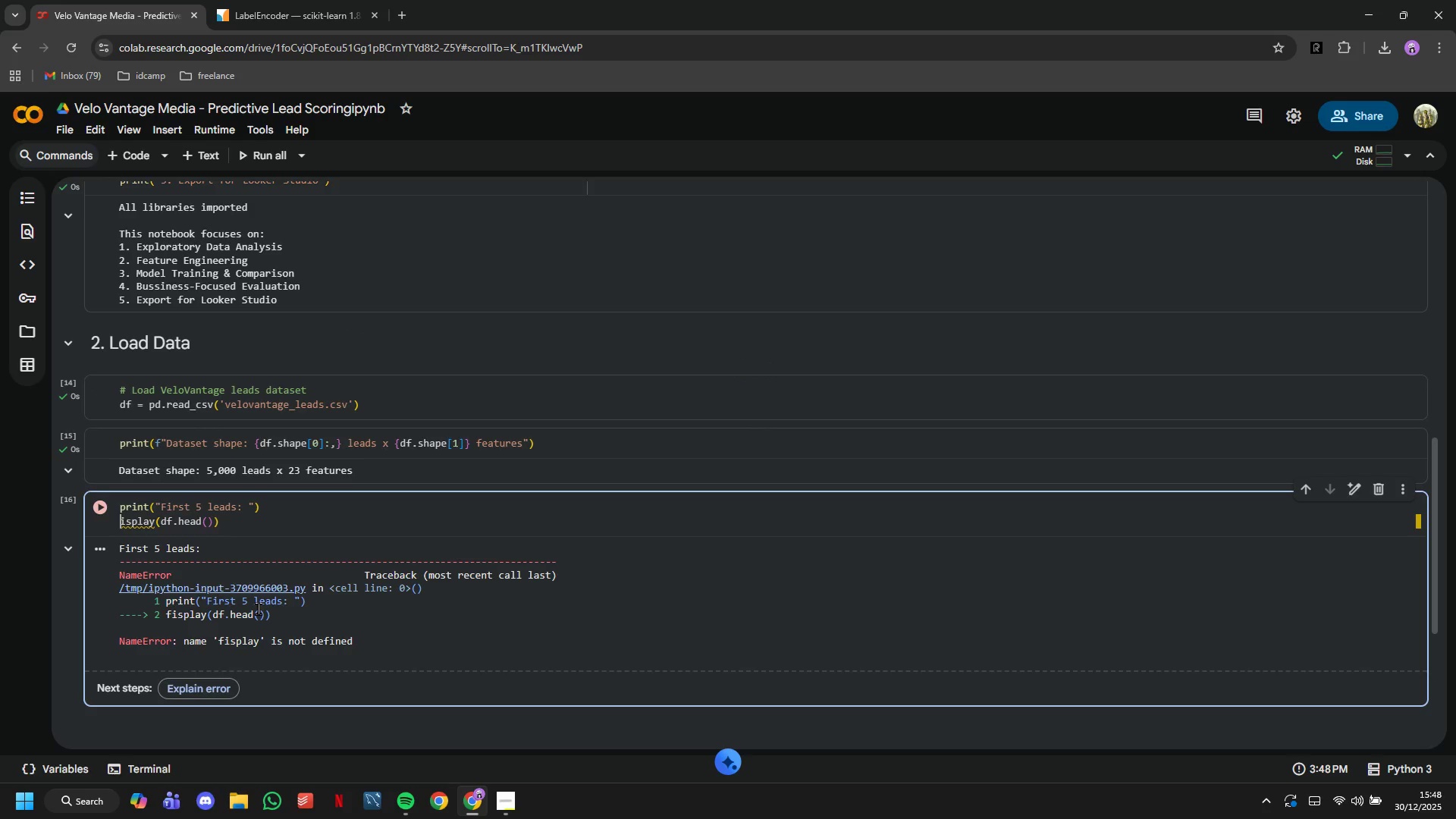 
key(D)
 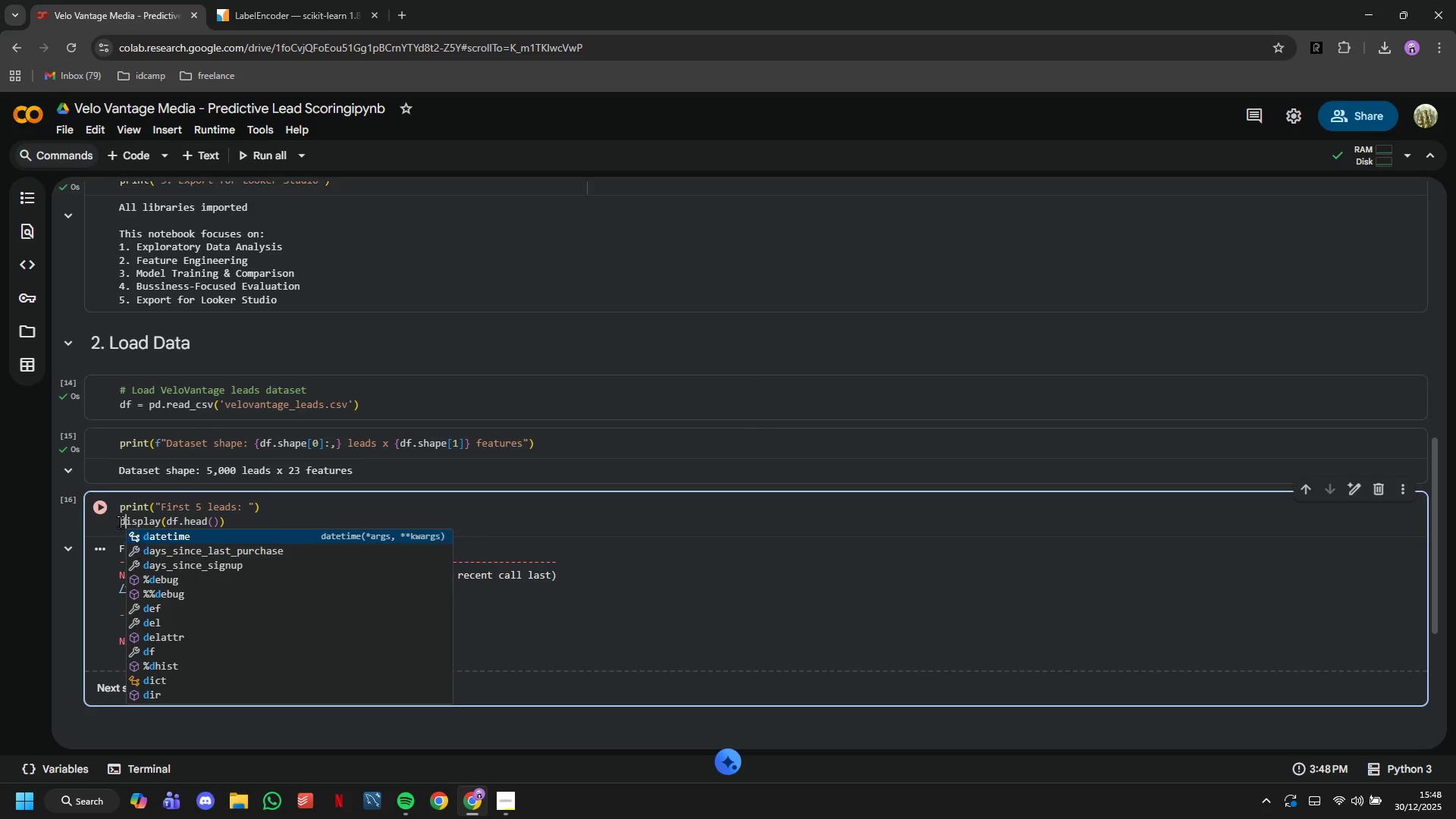 
left_click([108, 516])
 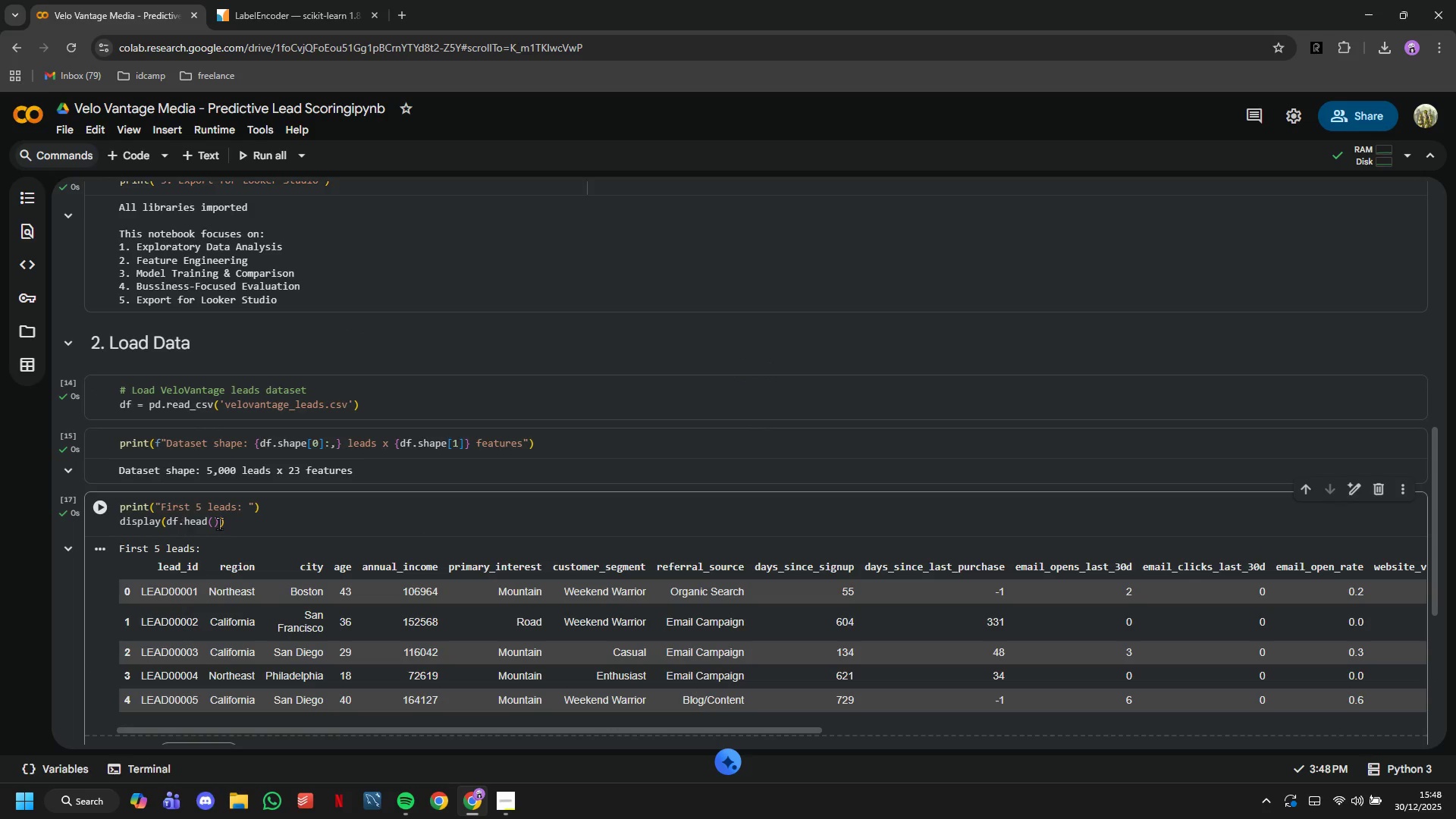 
scroll: coordinate [326, 515], scroll_direction: down, amount: 2.0
 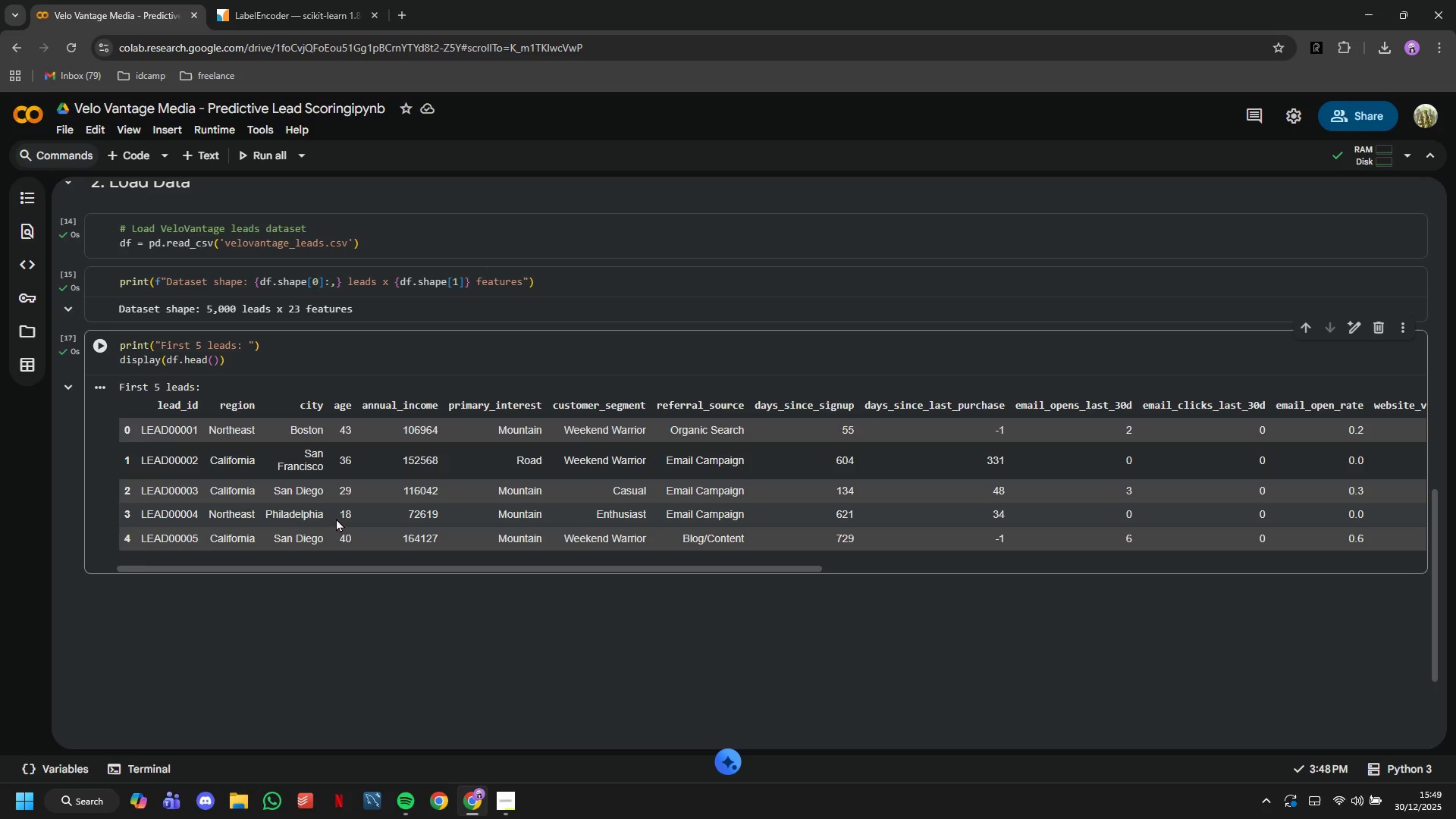 
wait(36.29)
 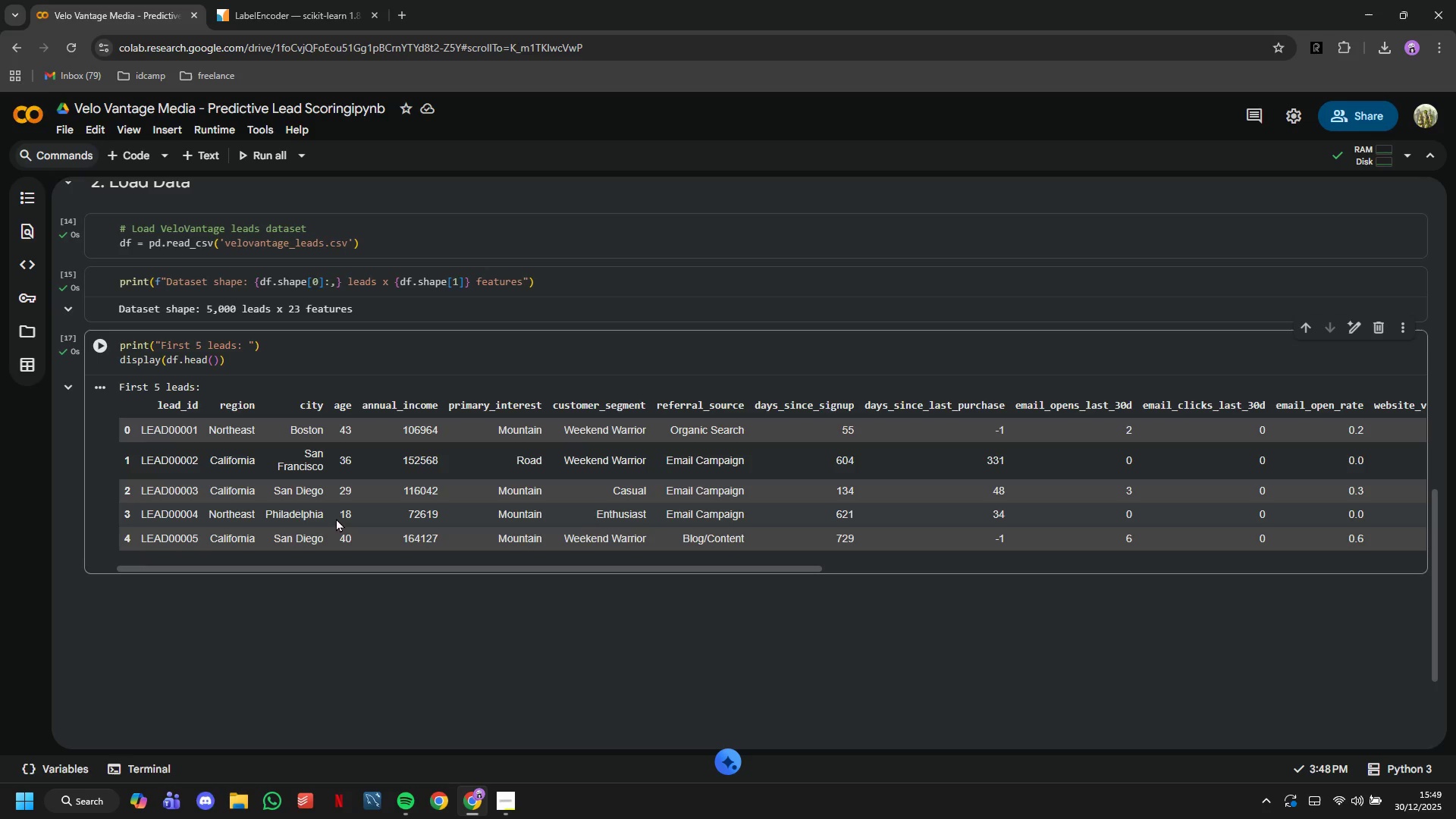 
left_click([133, 155])
 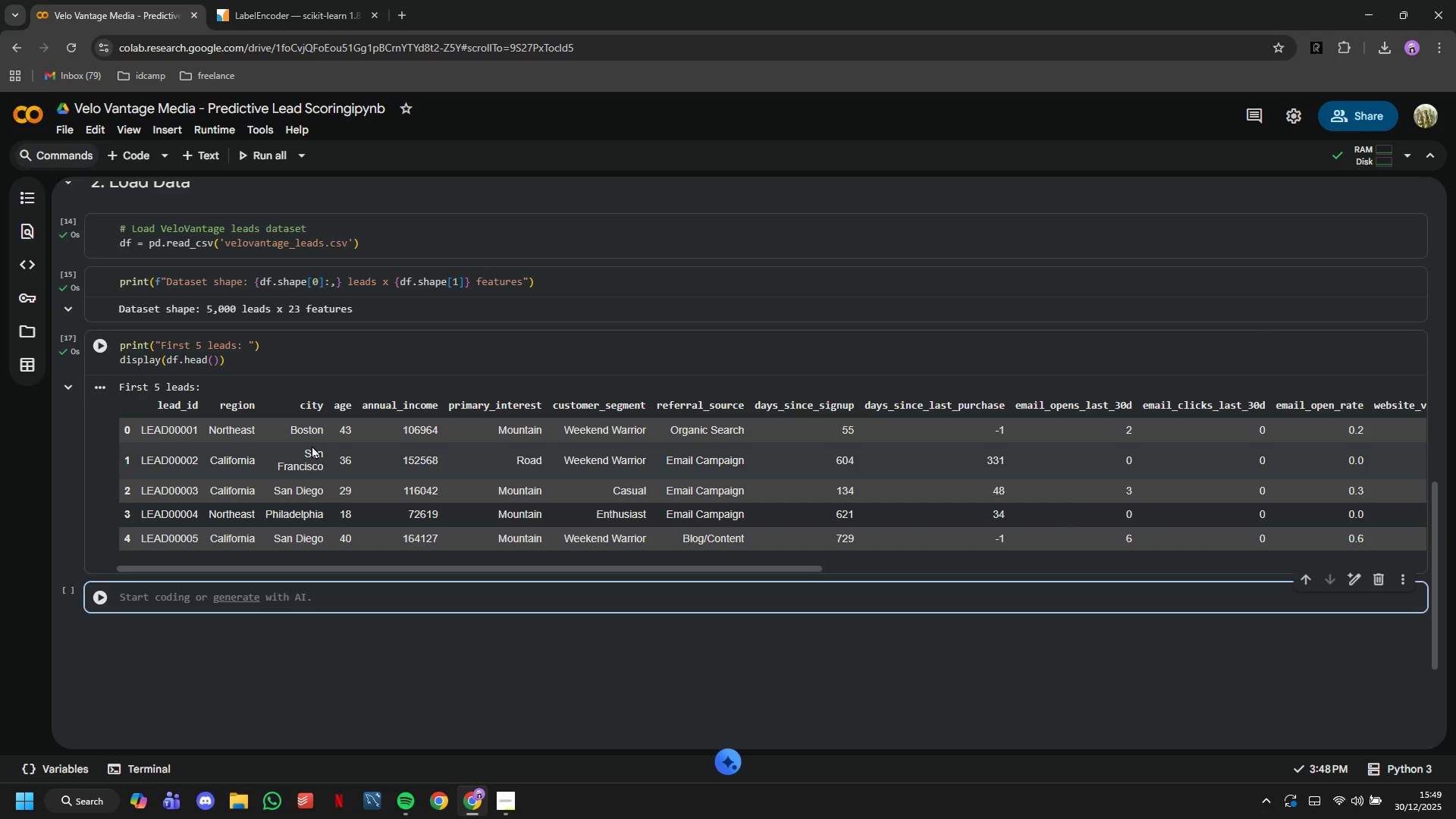 
wait(8.69)
 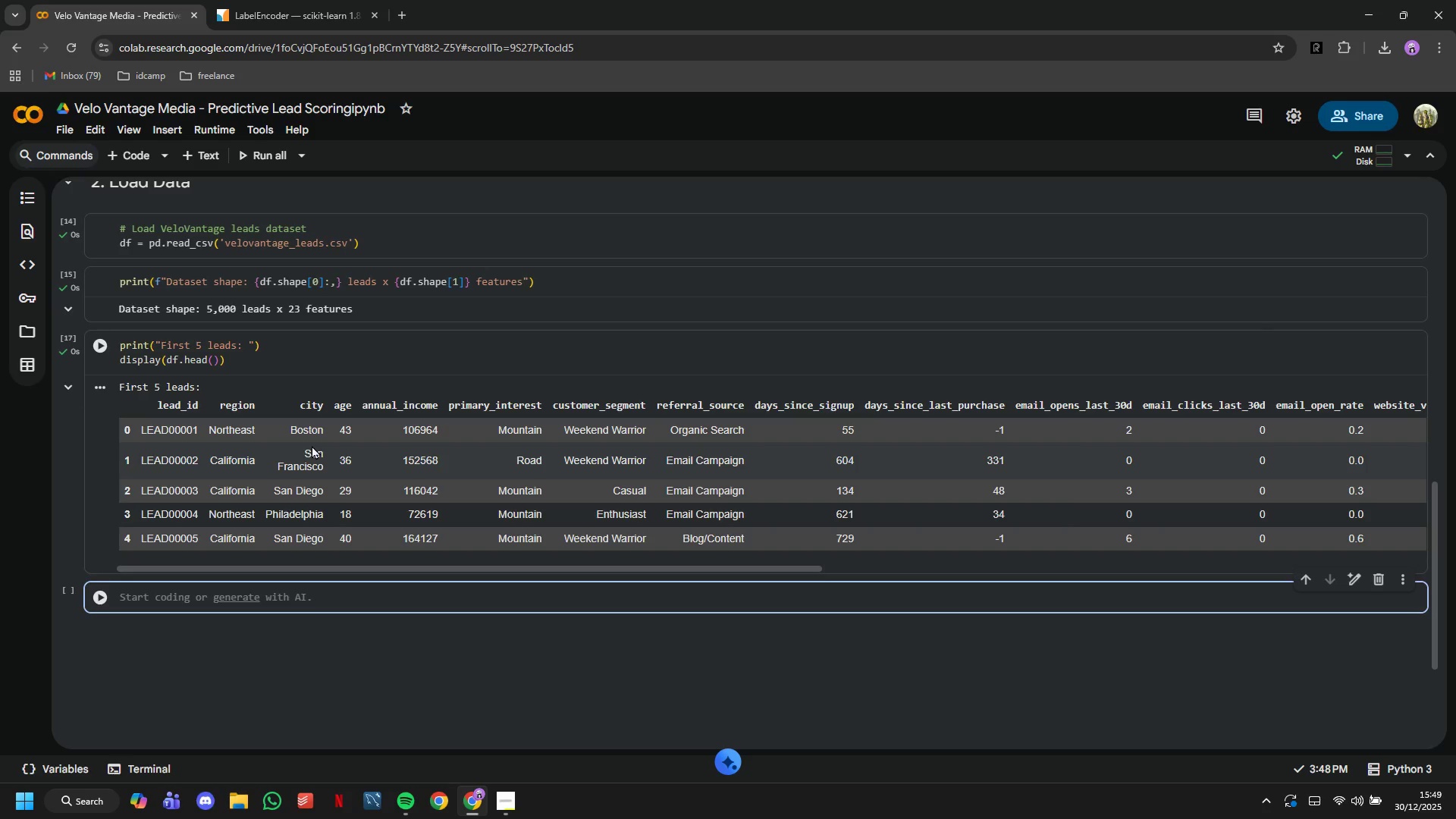 
type(print("Data types)
 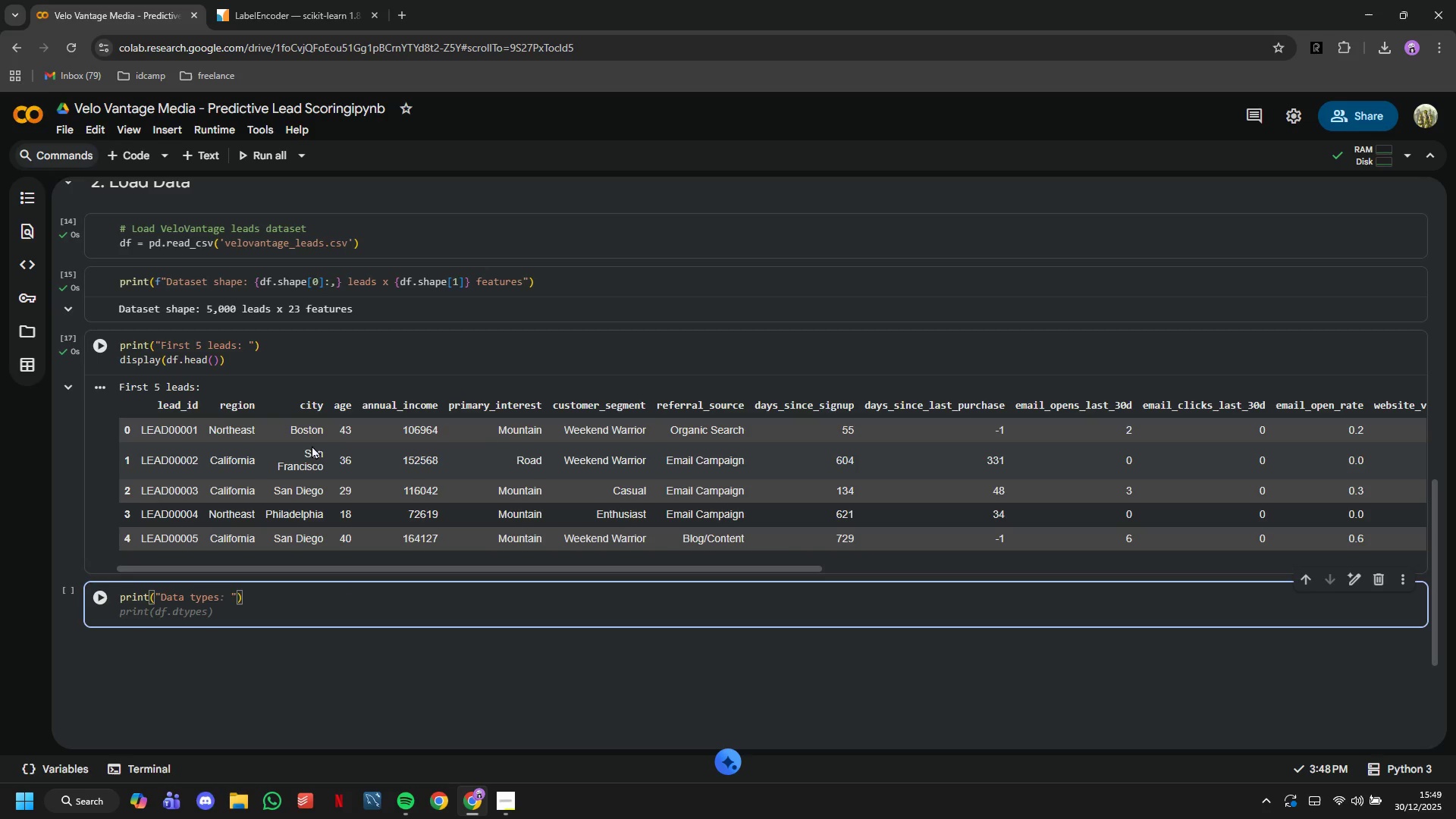 
key(ArrowRight)
 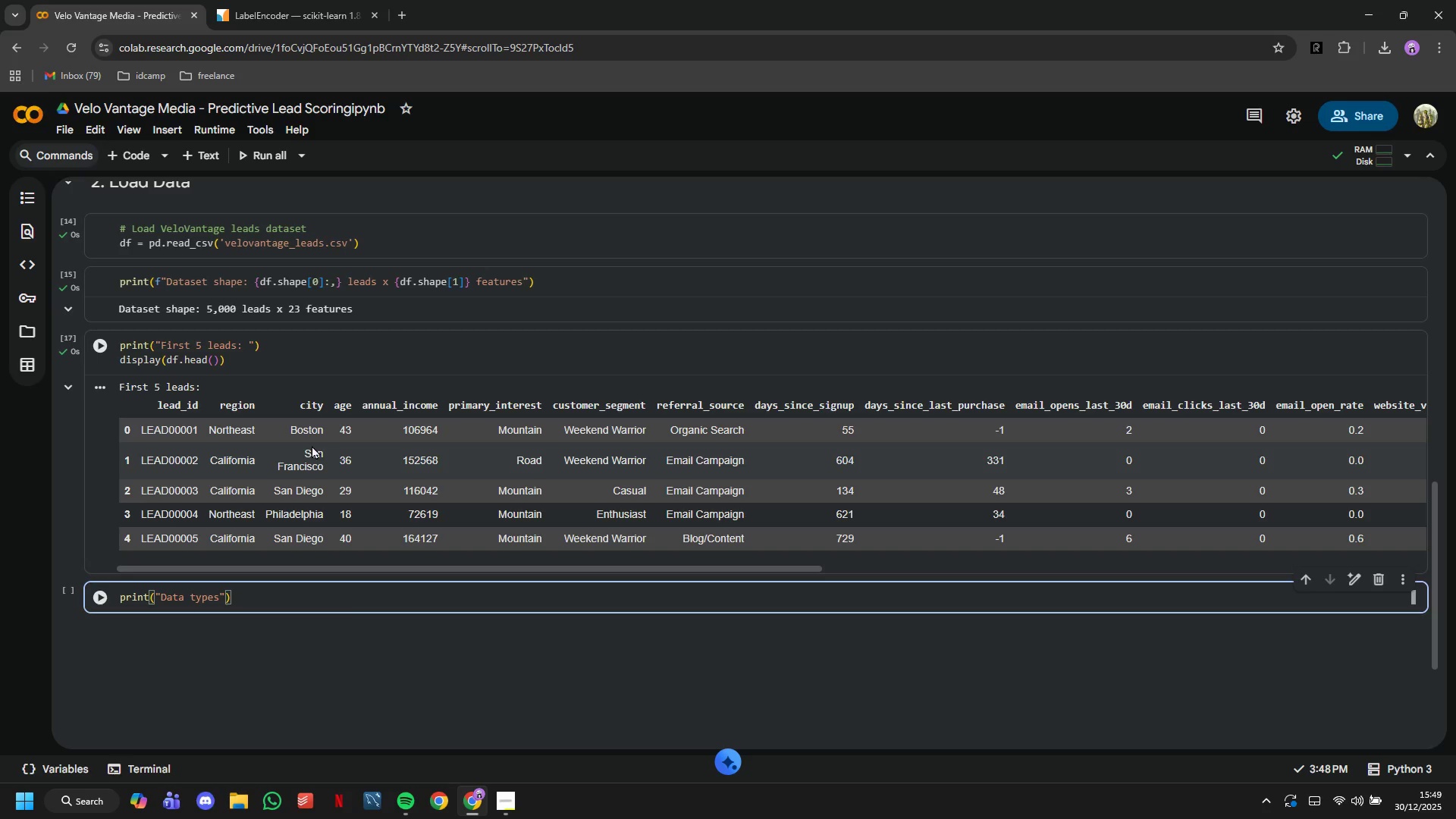 
key(ArrowLeft)
 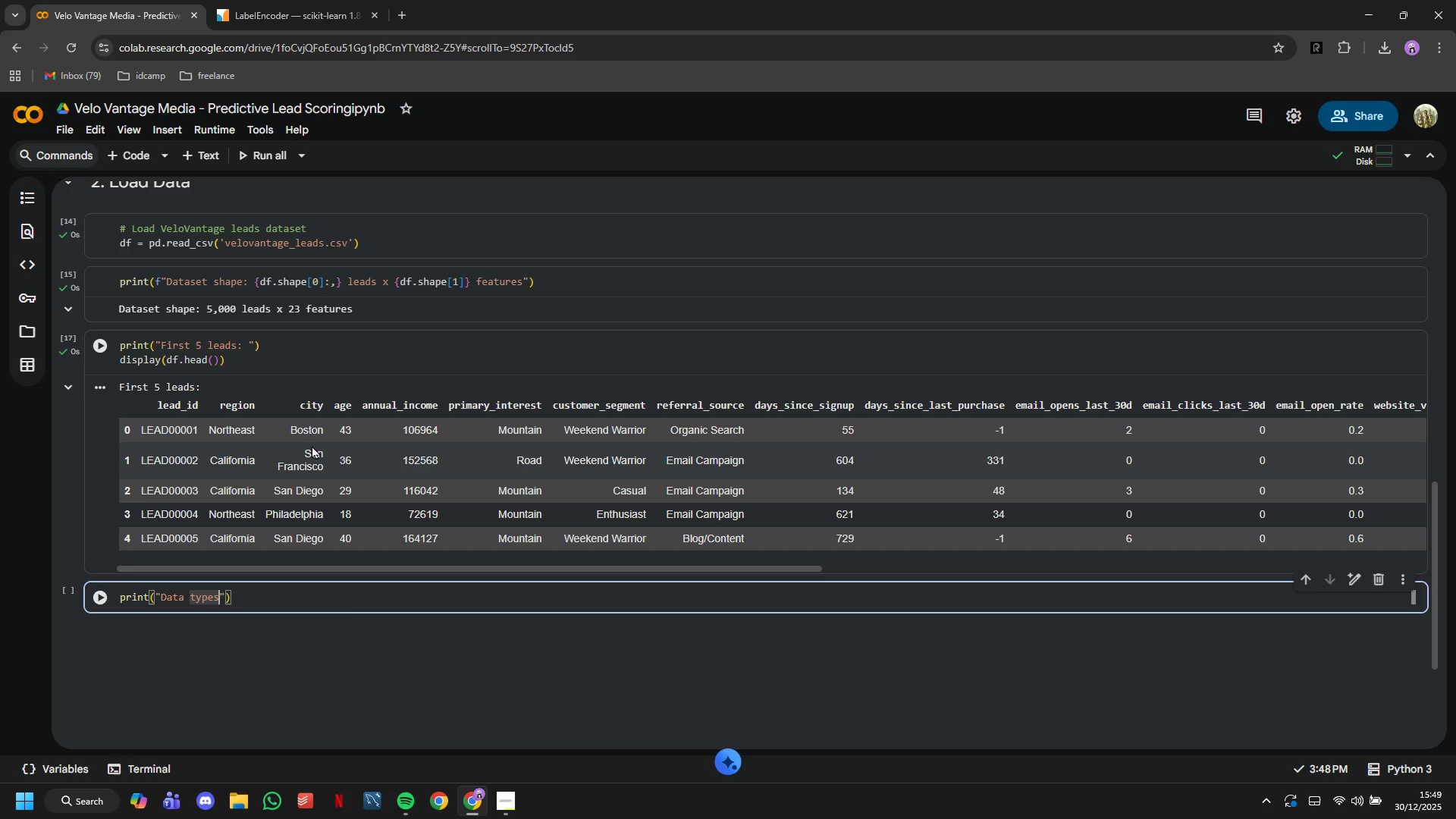 
key(Shift+Semicolon)
 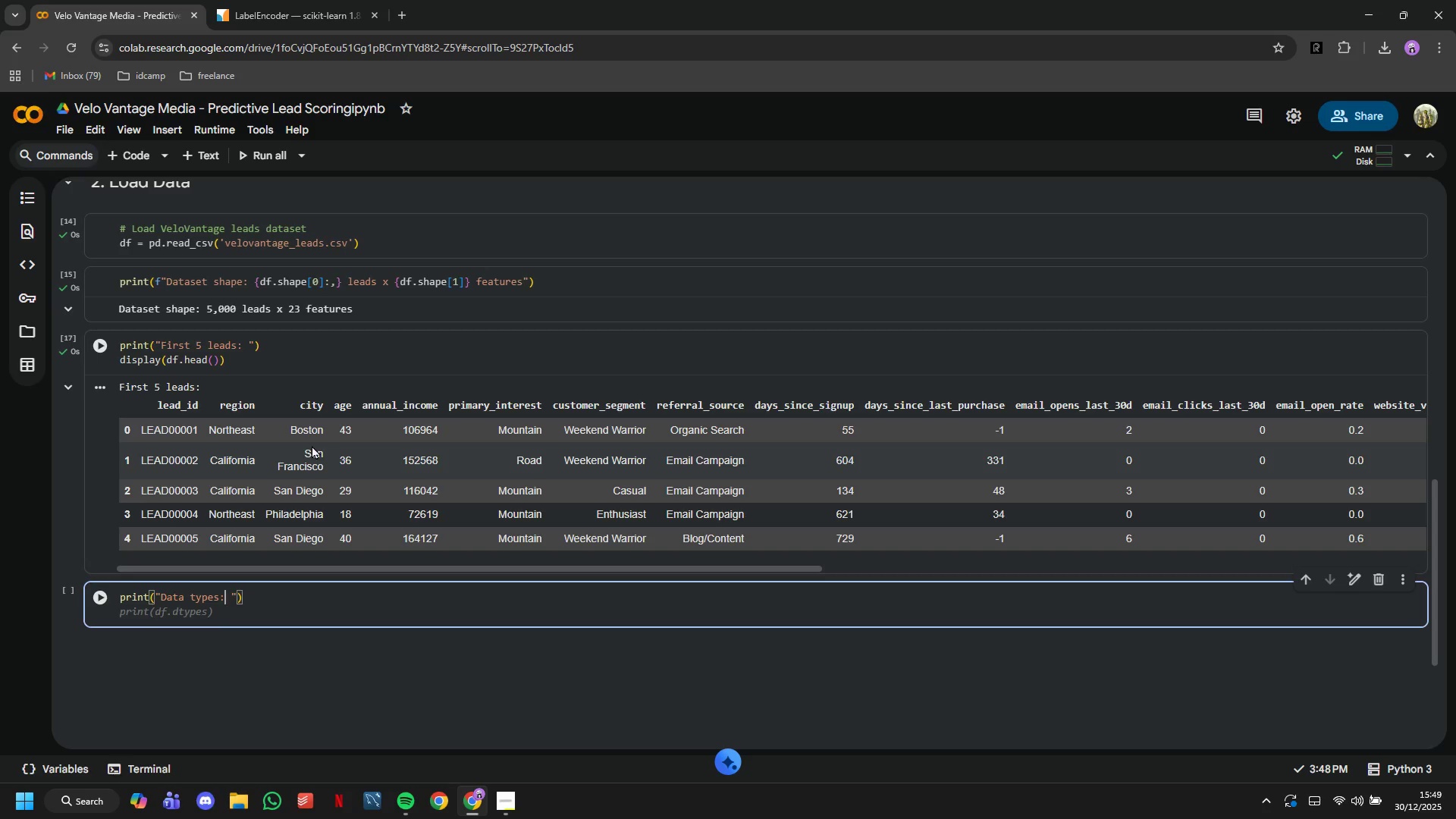 
key(ArrowRight)
 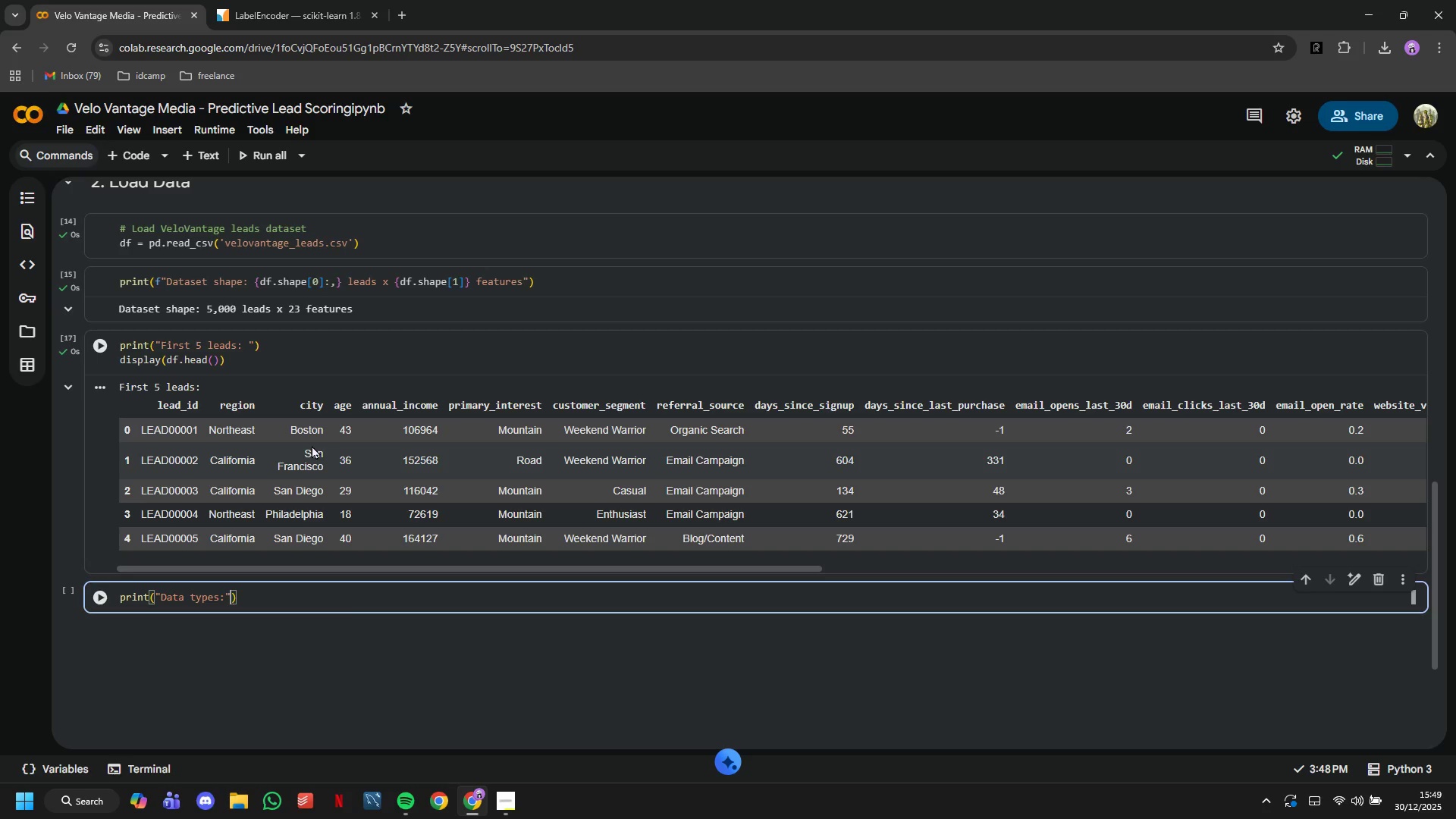 
key(ArrowRight)
 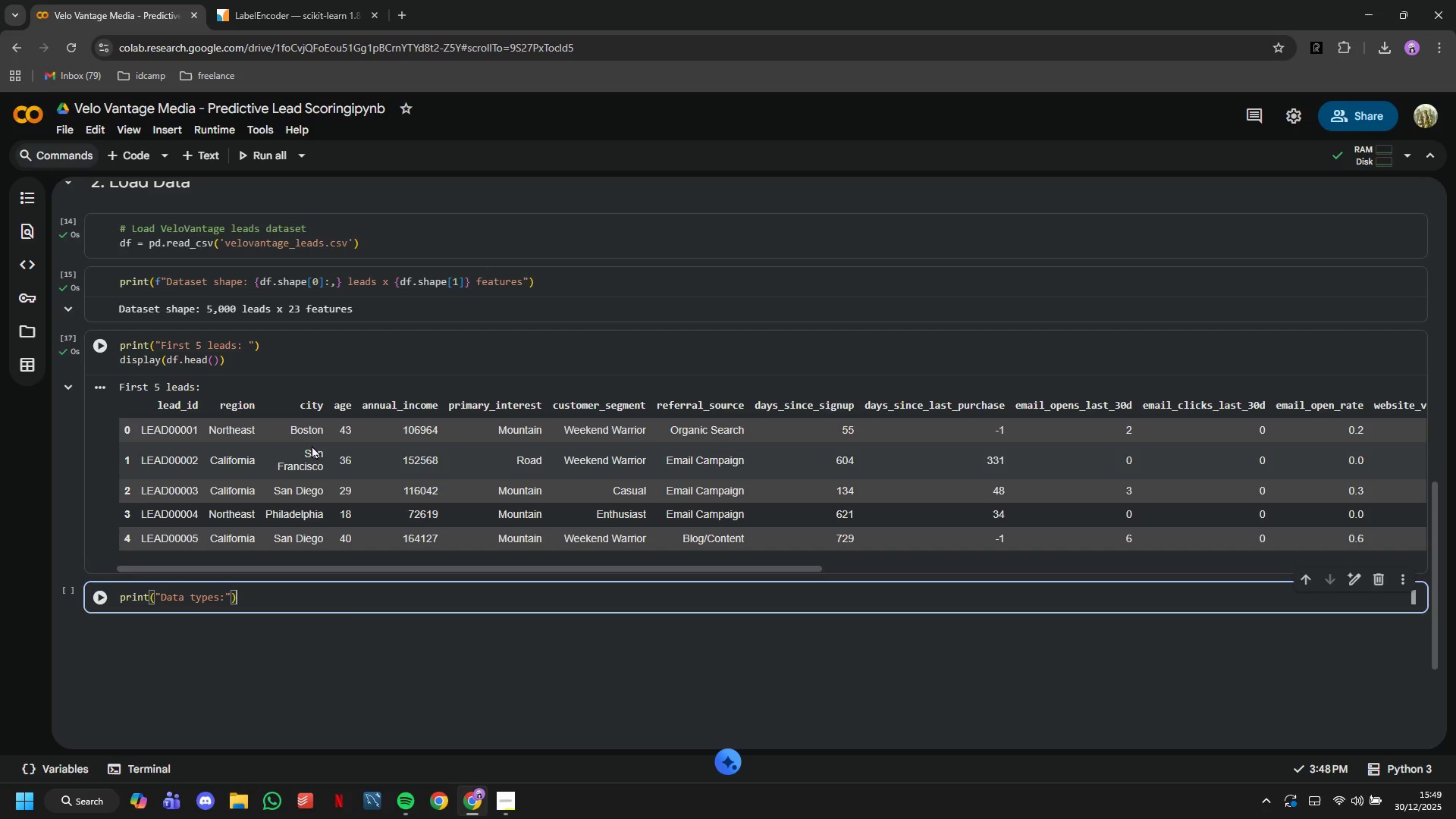 
key(ArrowRight)
 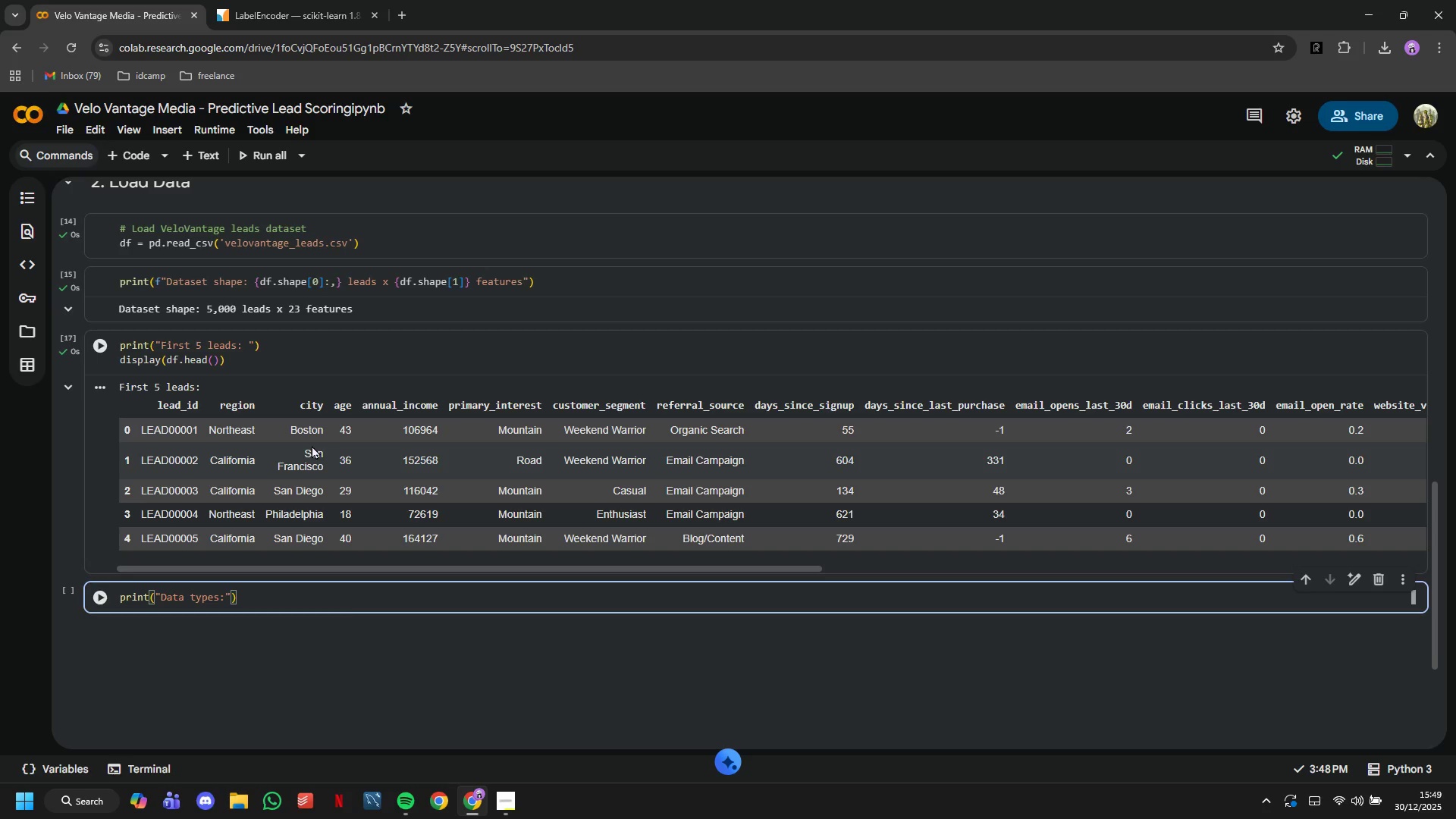 
key(Enter)
 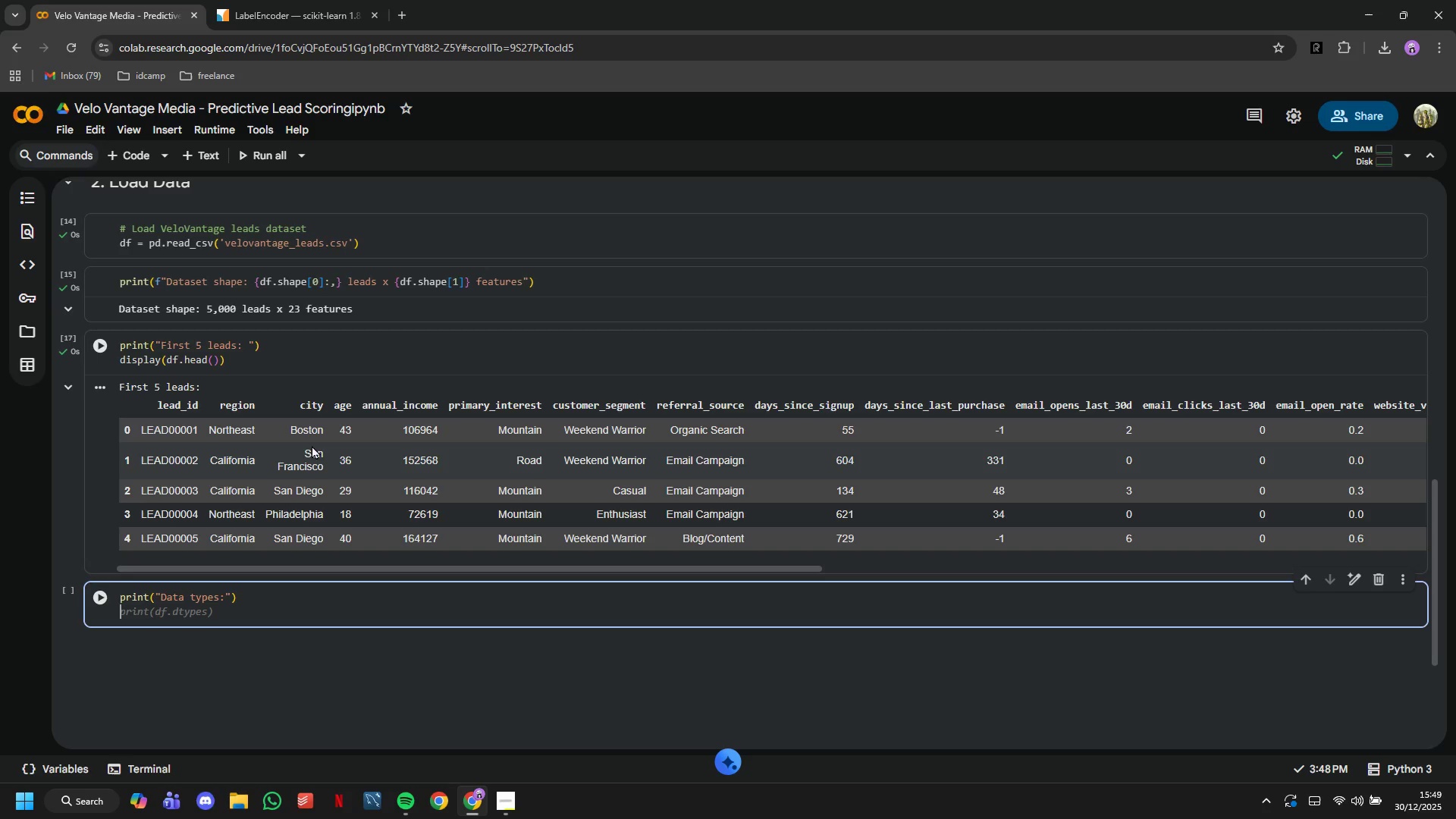 
type(print(df.dtypes))
 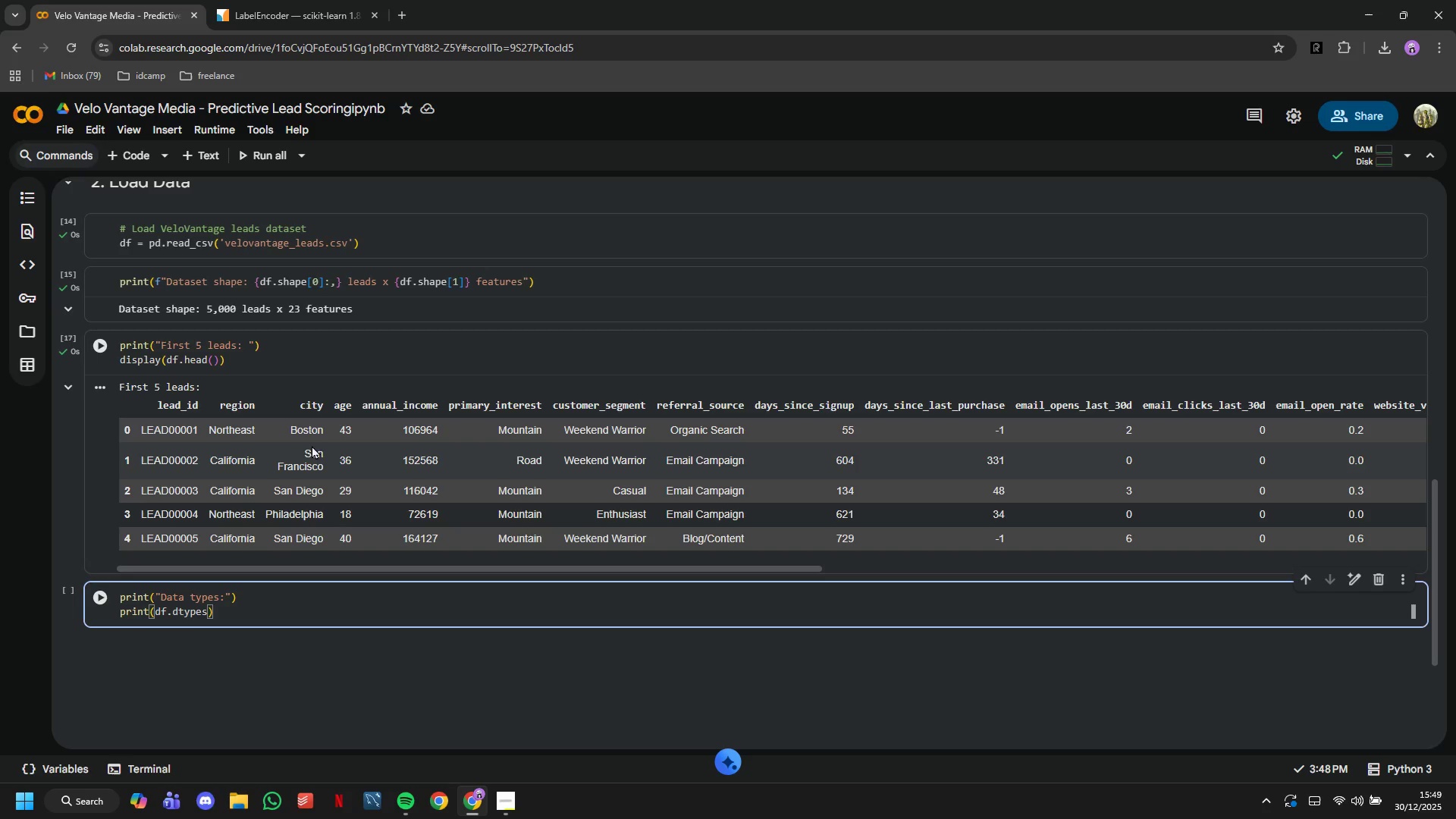 
scroll: coordinate [544, 610], scroll_direction: down, amount: 3.0
 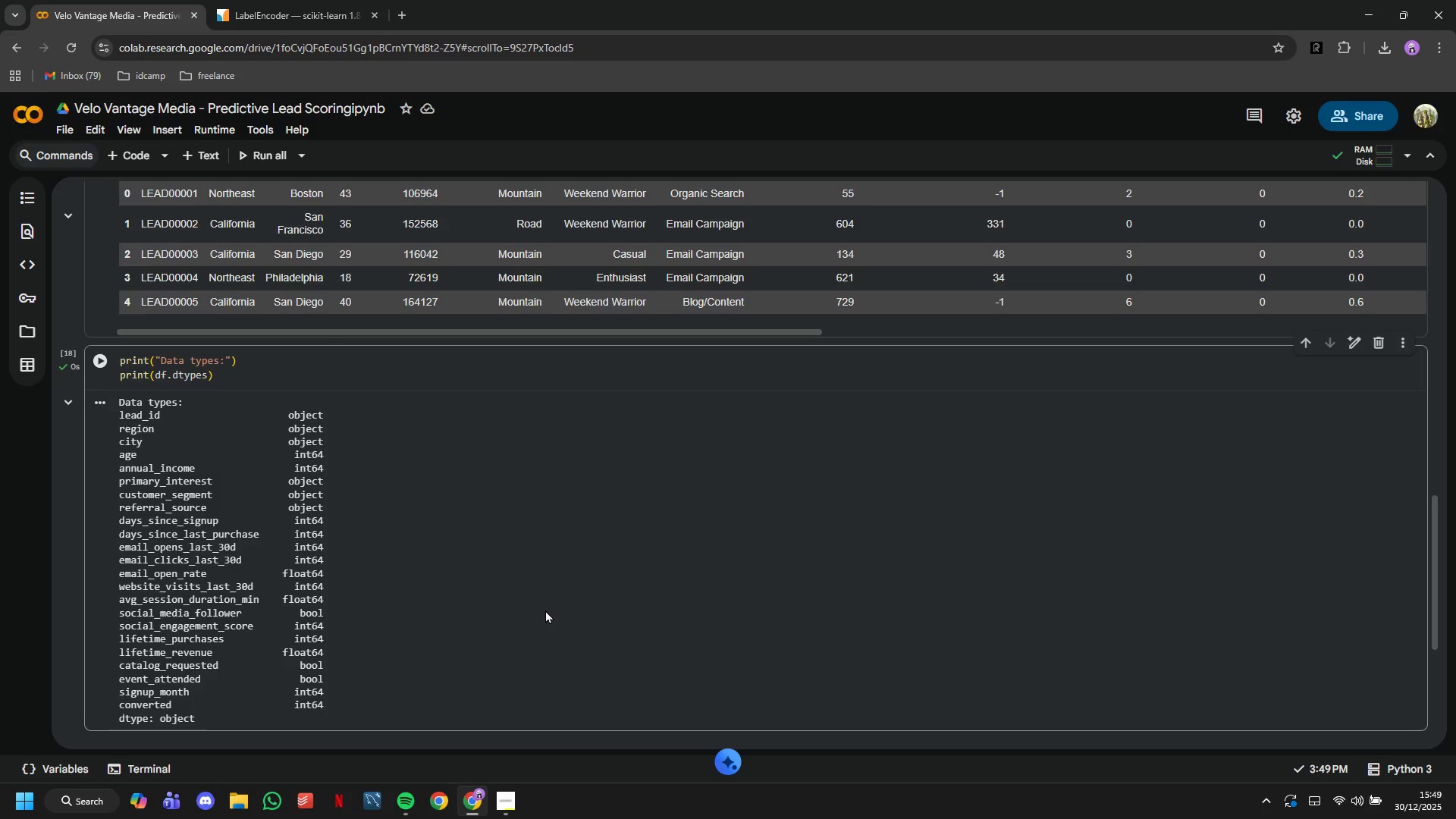 
wait(10.59)
 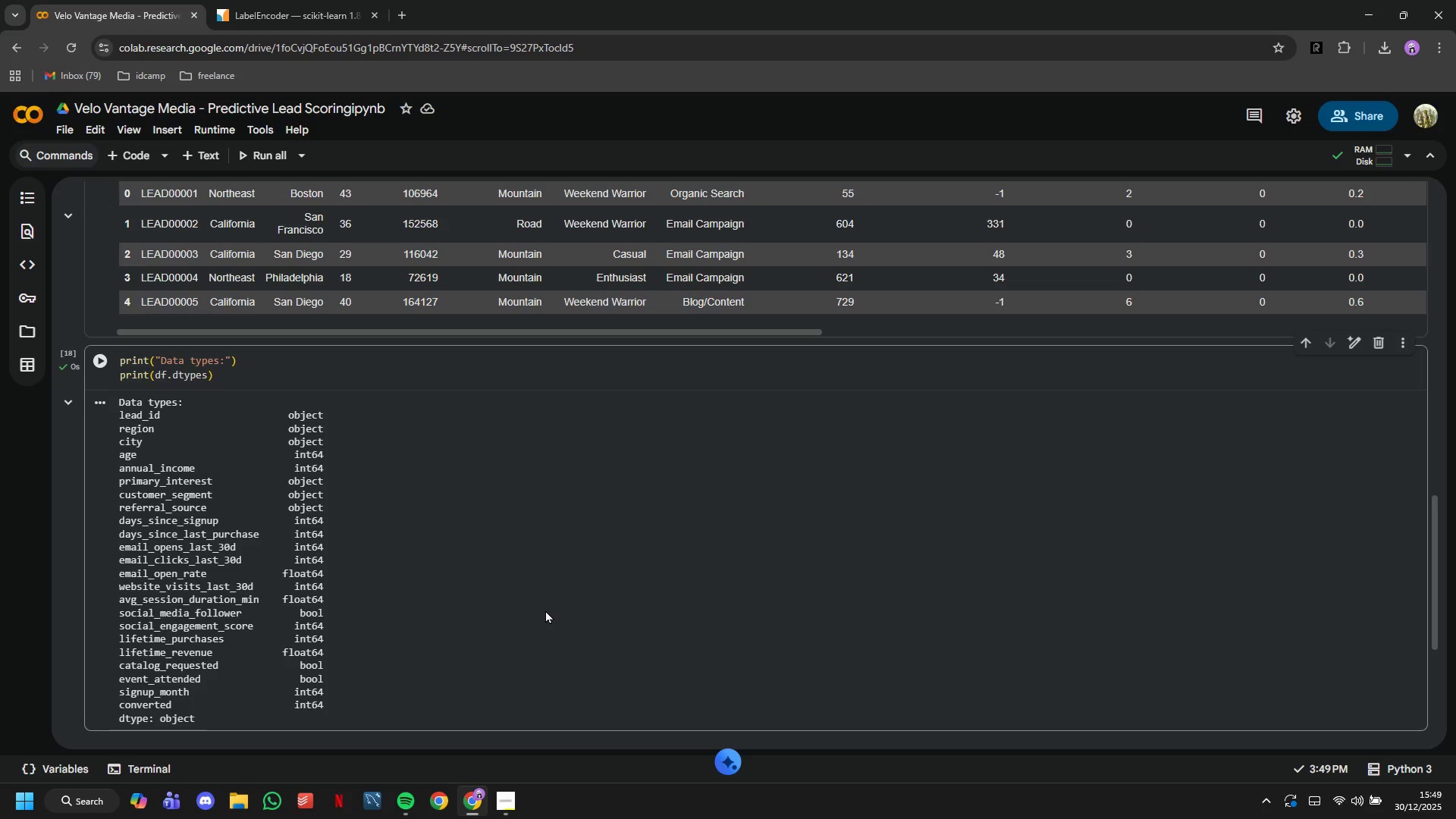 
left_click([121, 158])
 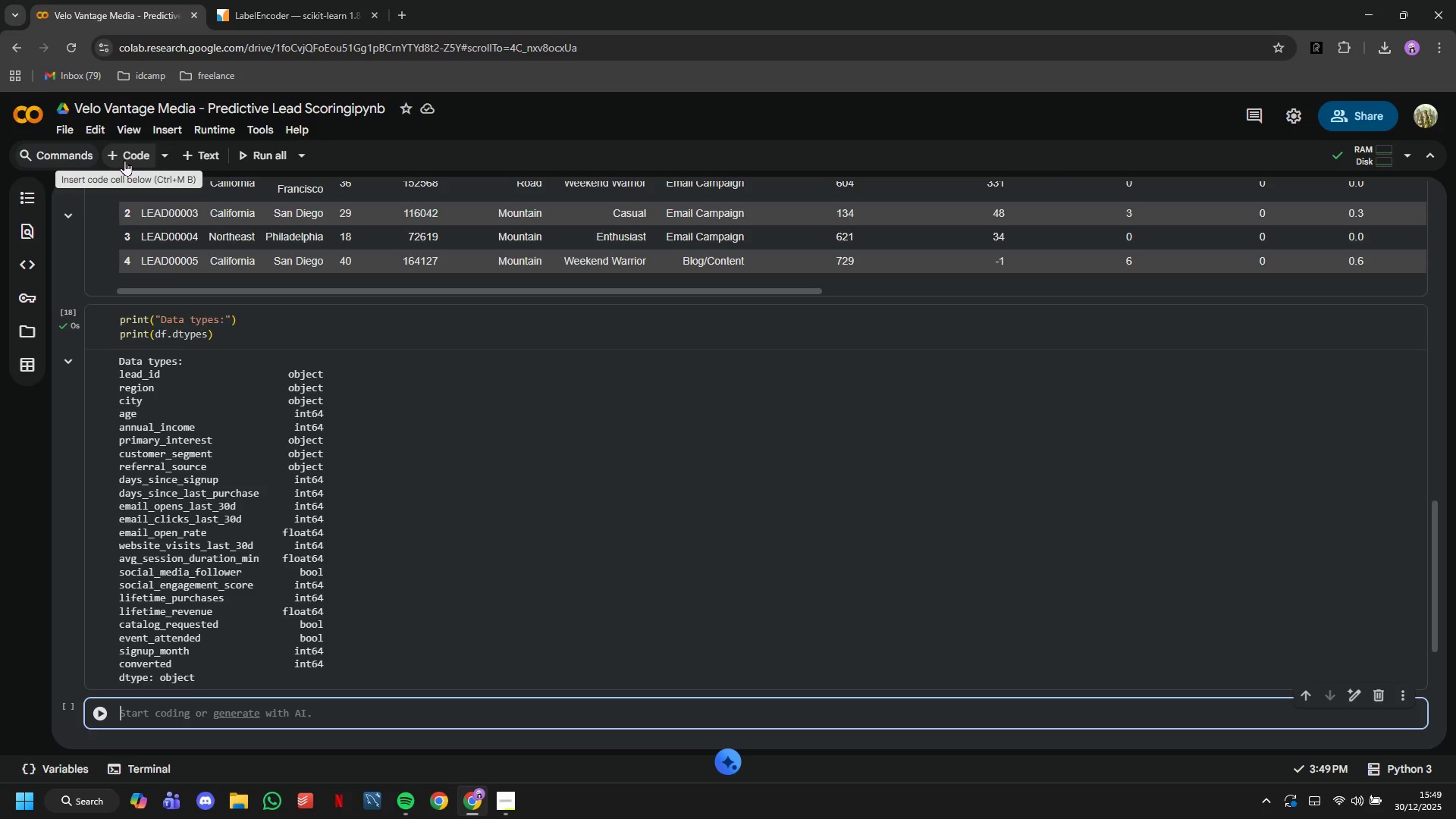 
type(print("Missing Values: )
 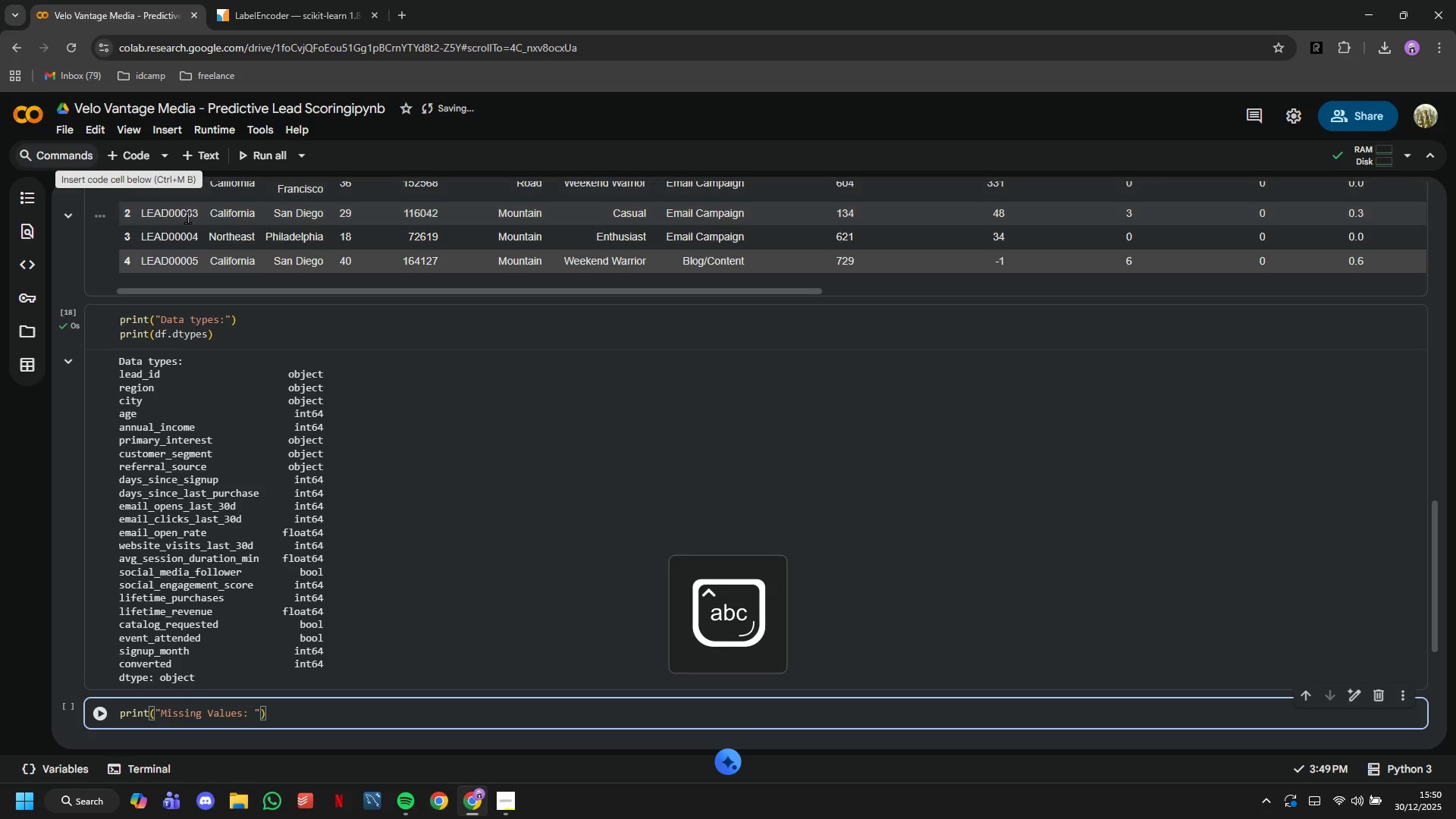 
left_click([498, 794])